 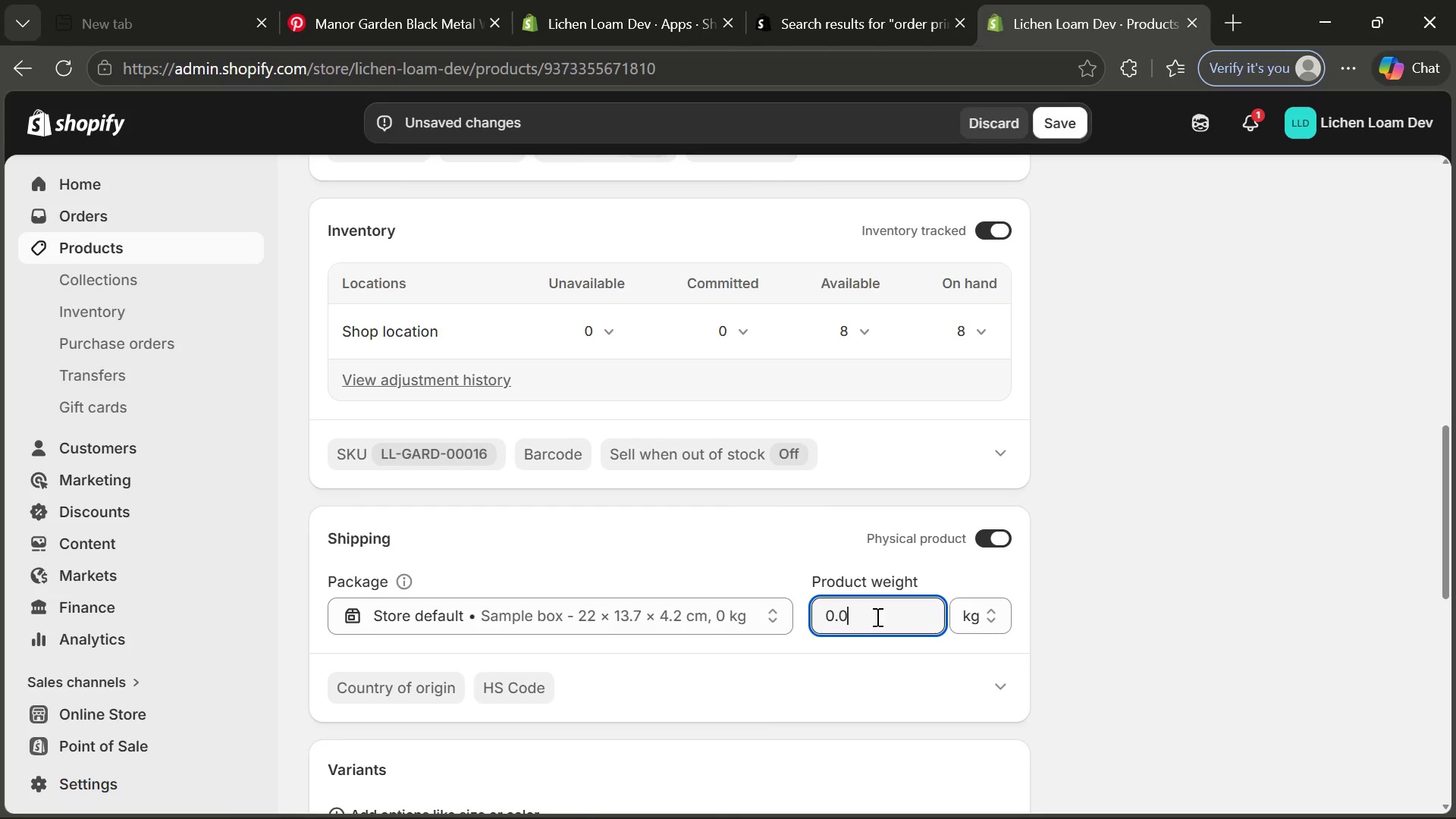 
key(Backspace)
 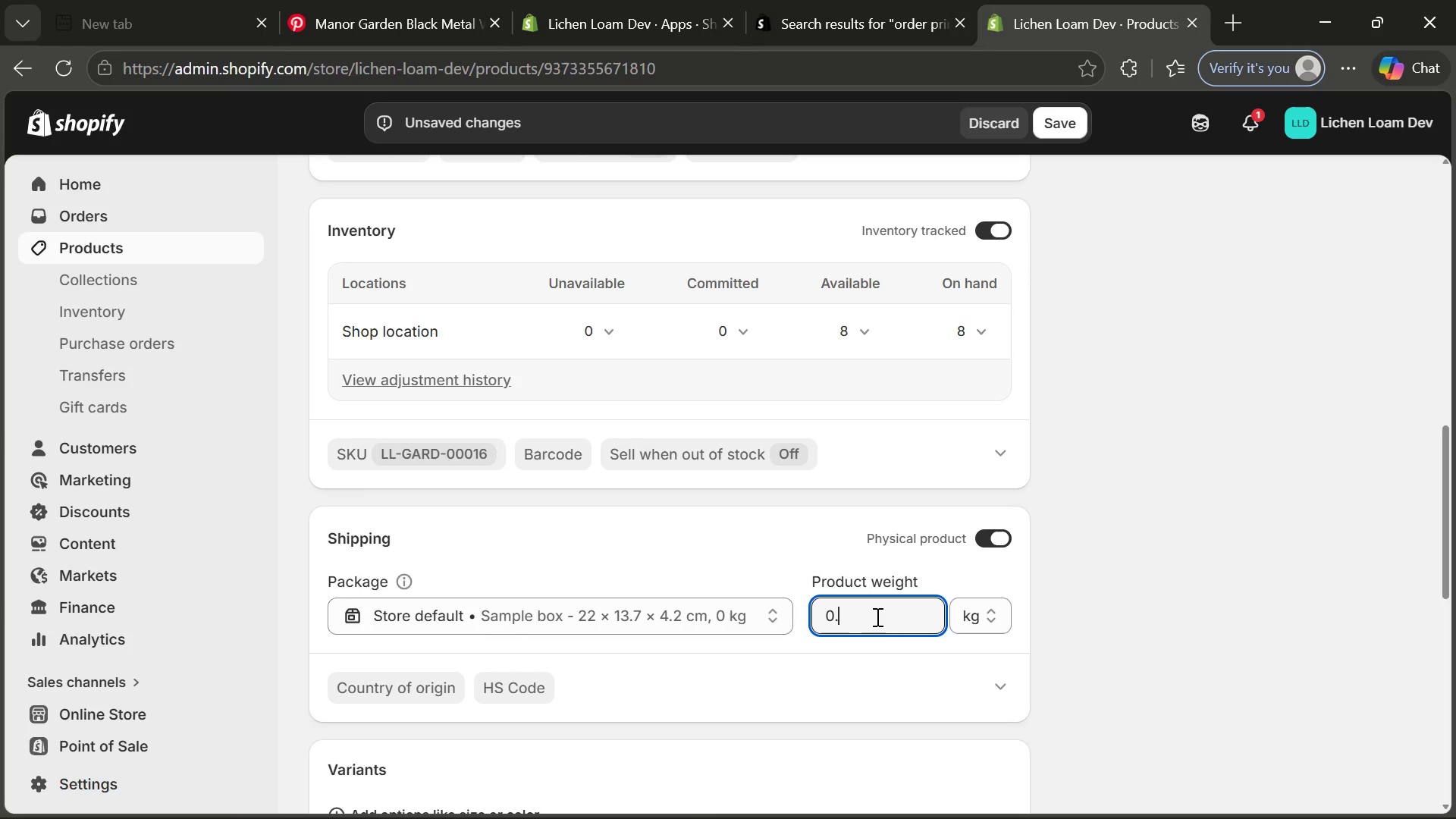 
key(6)
 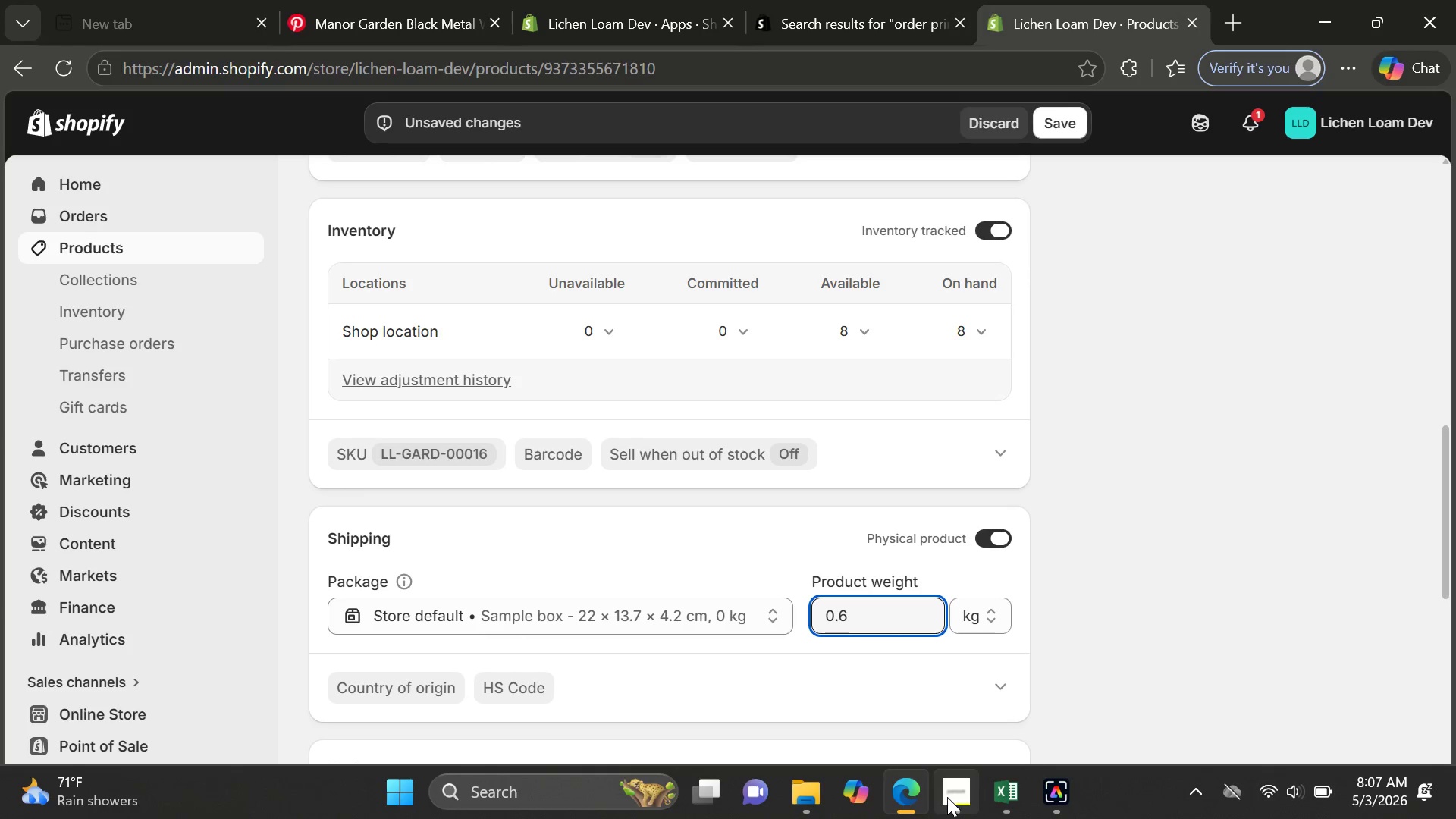 
left_click([991, 792])
 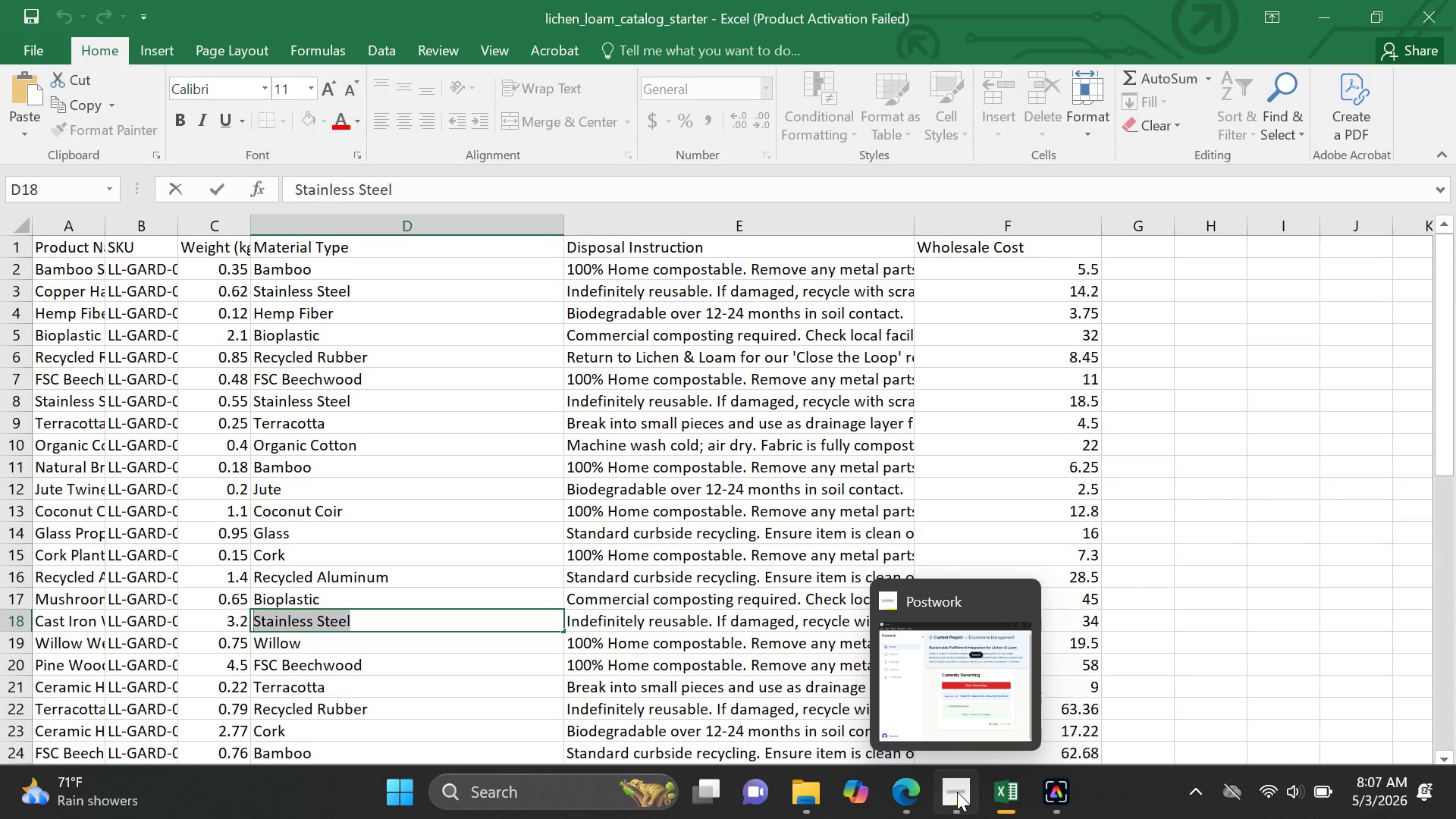 
left_click([896, 793])
 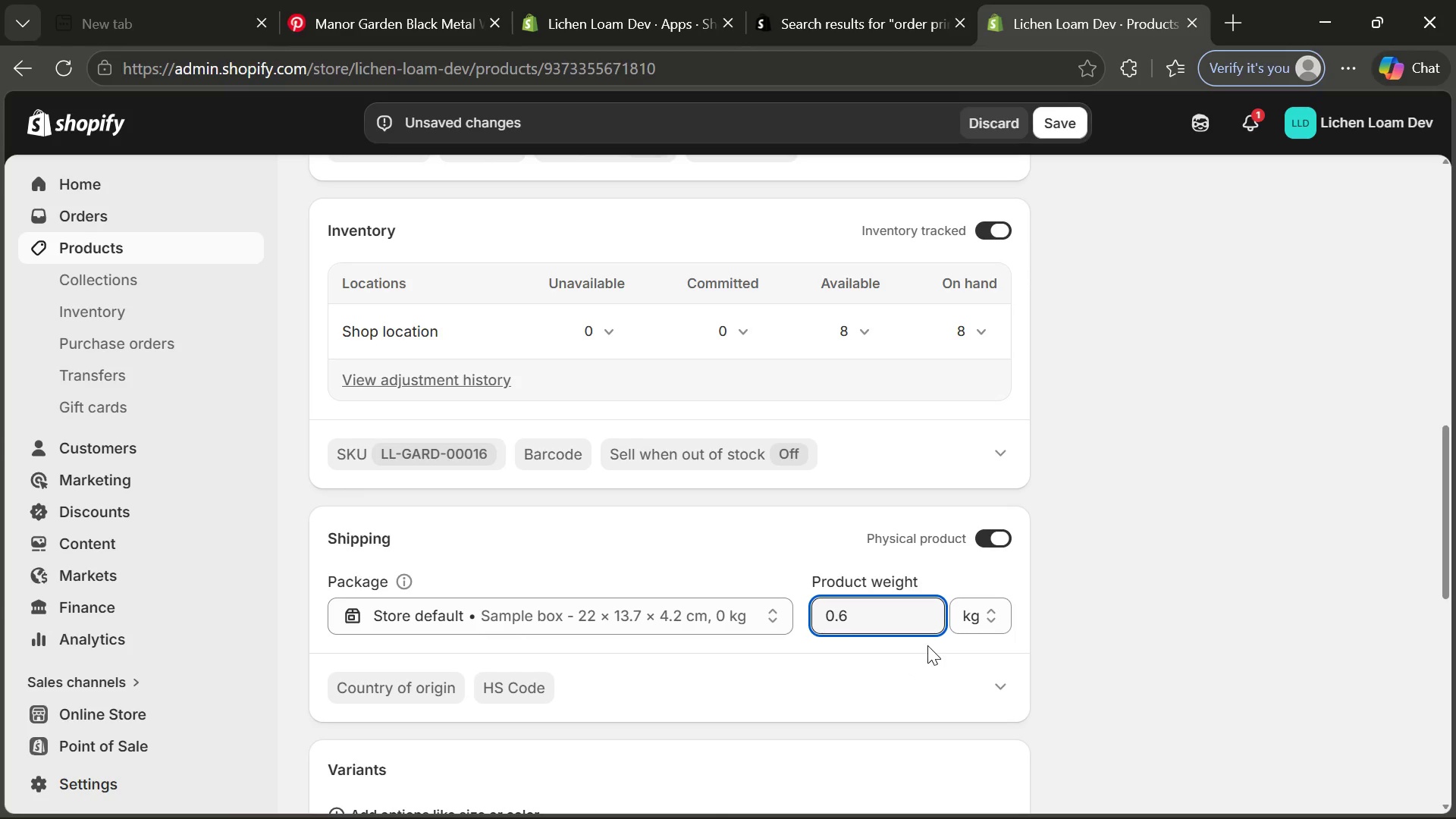 
key(6)
 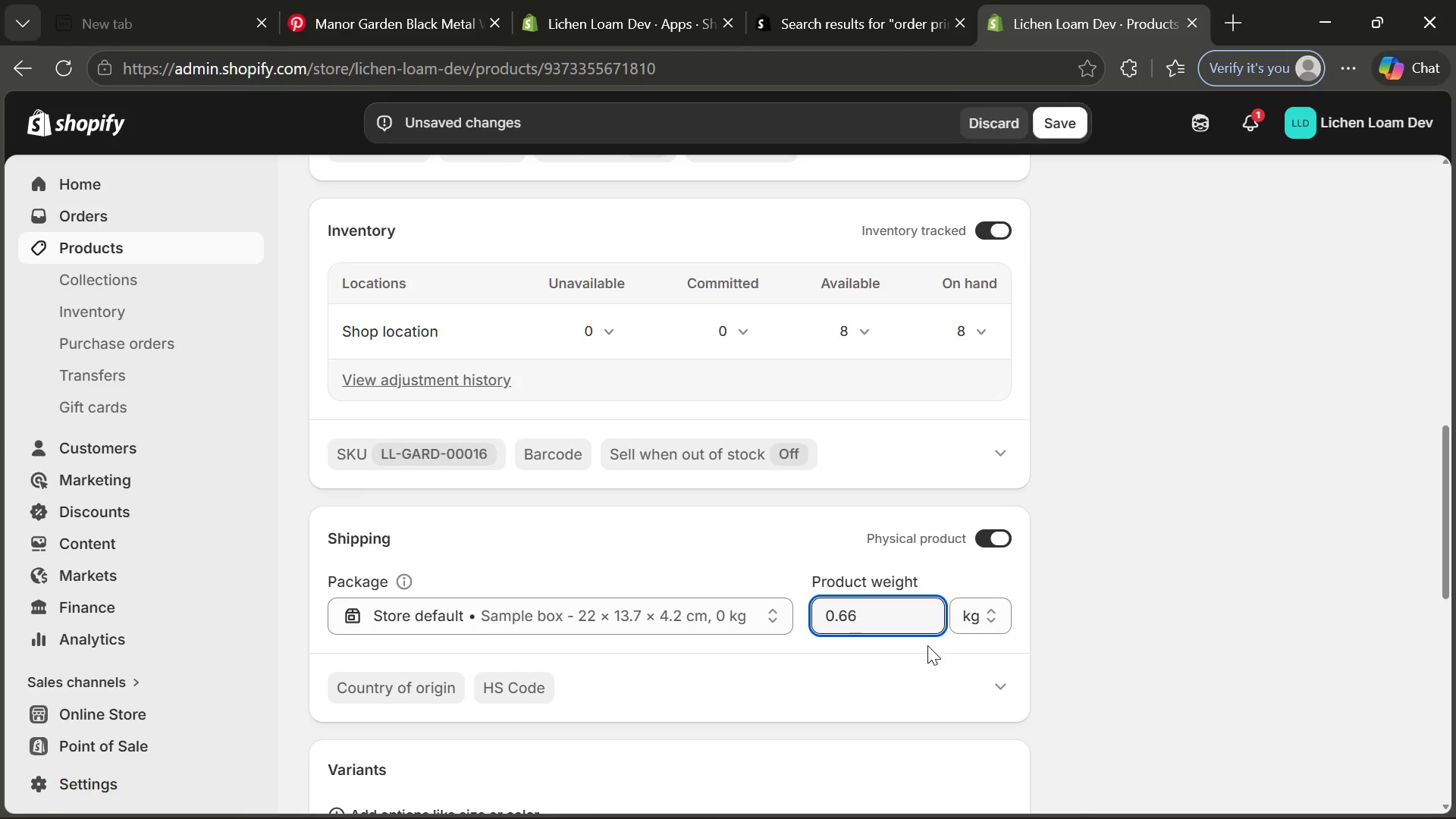 
key(Backspace)
 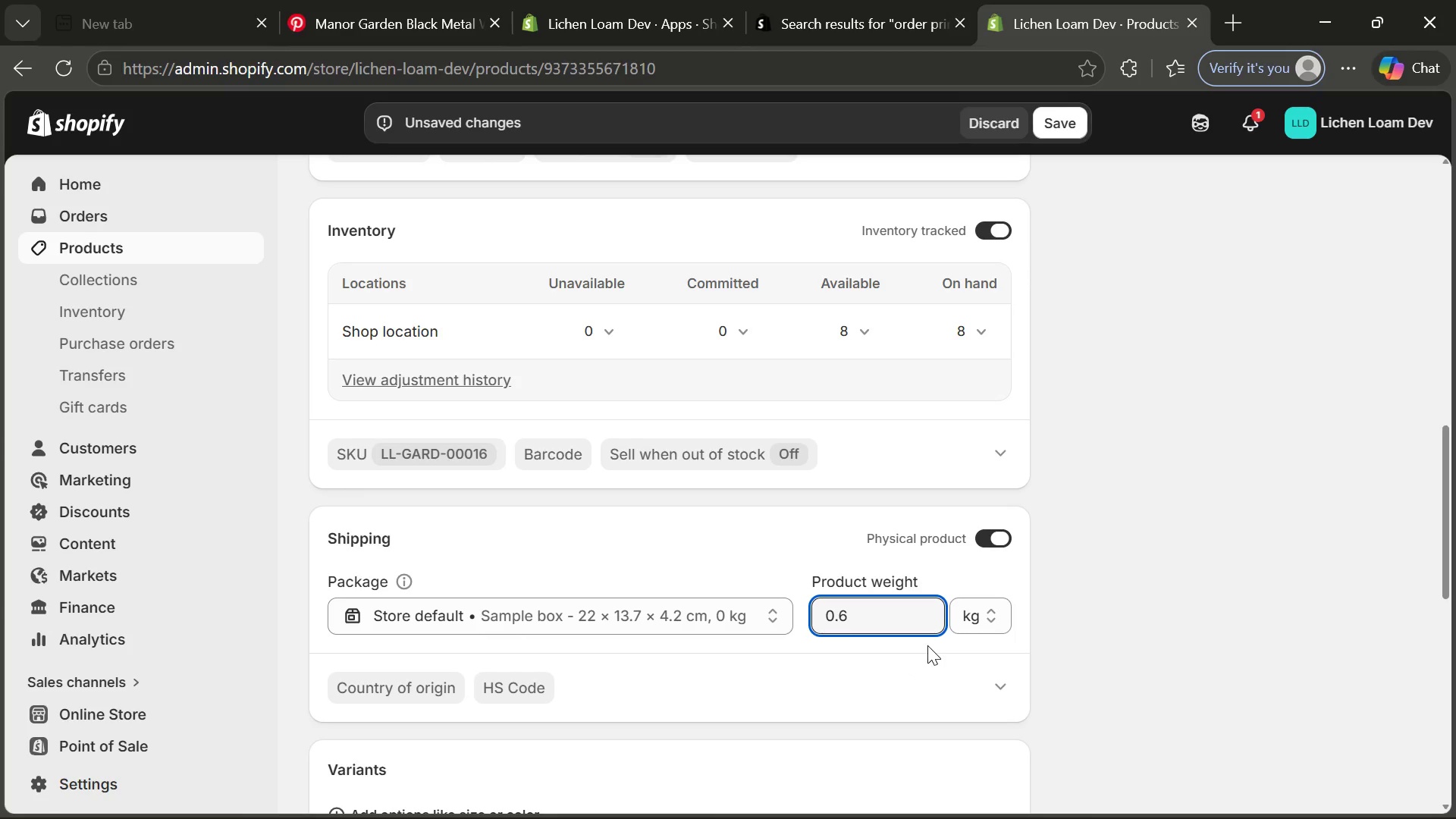 
key(5)
 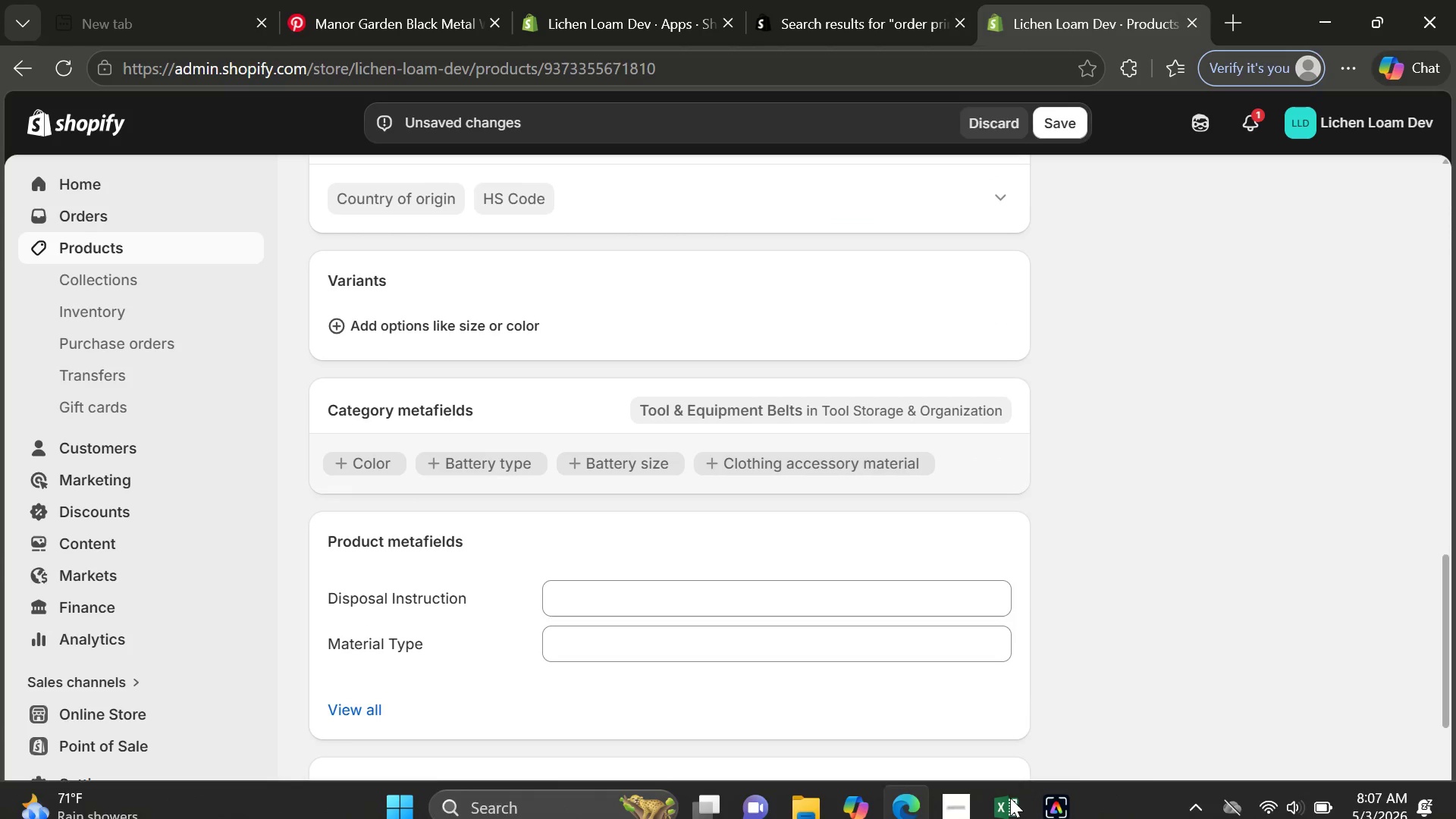 
wait(6.69)
 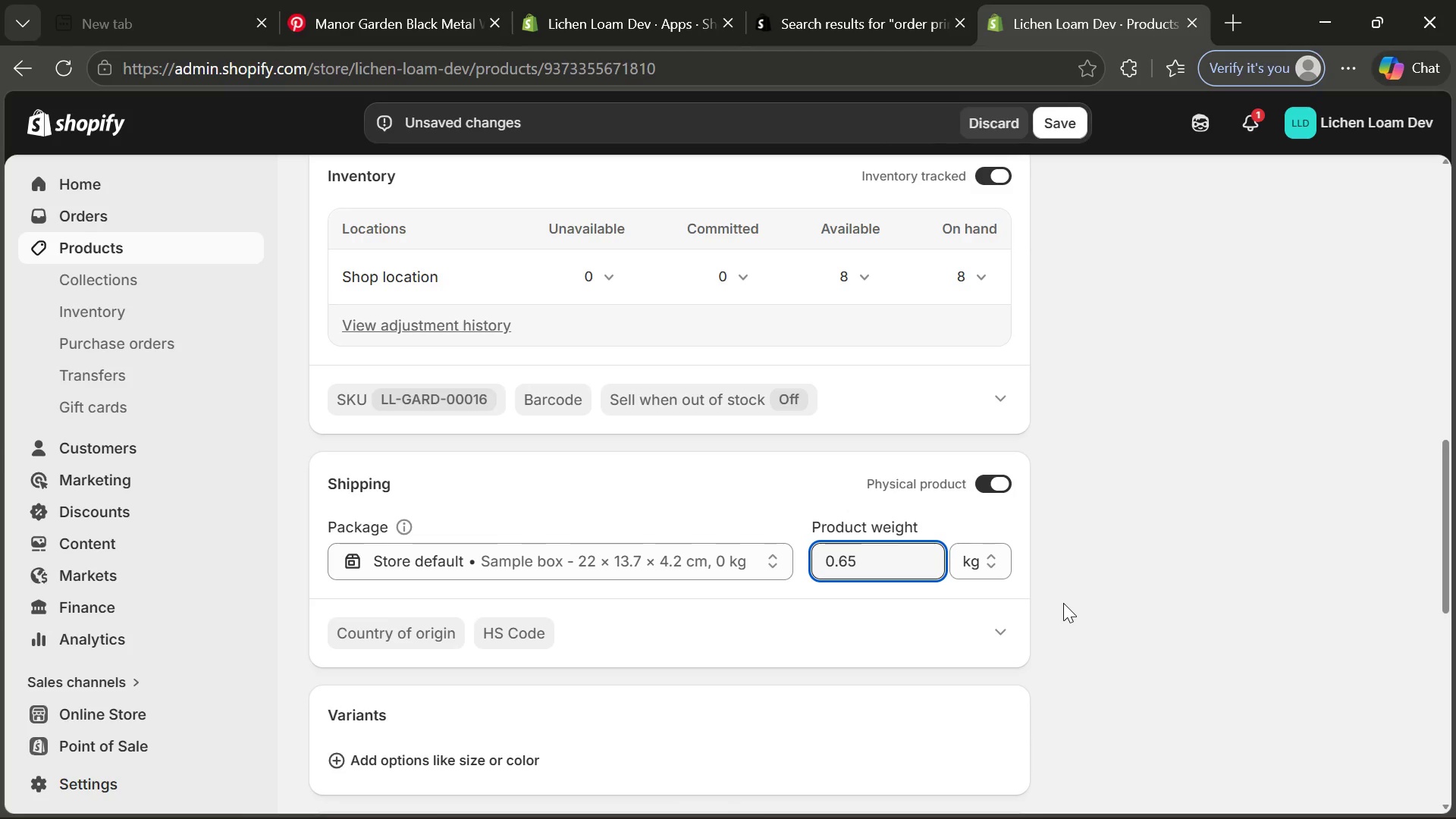 
left_click([993, 803])
 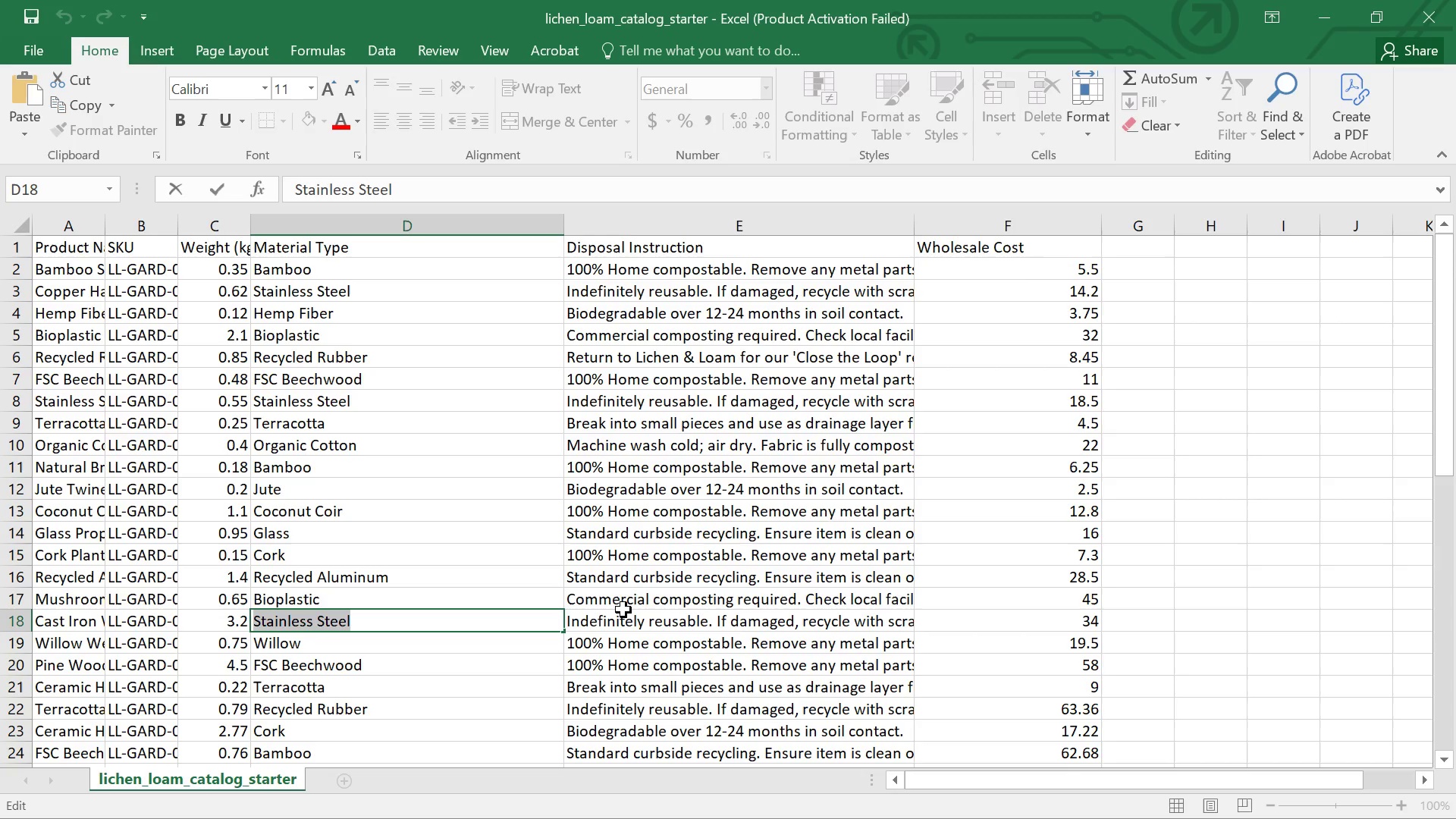 
left_click([623, 610])
 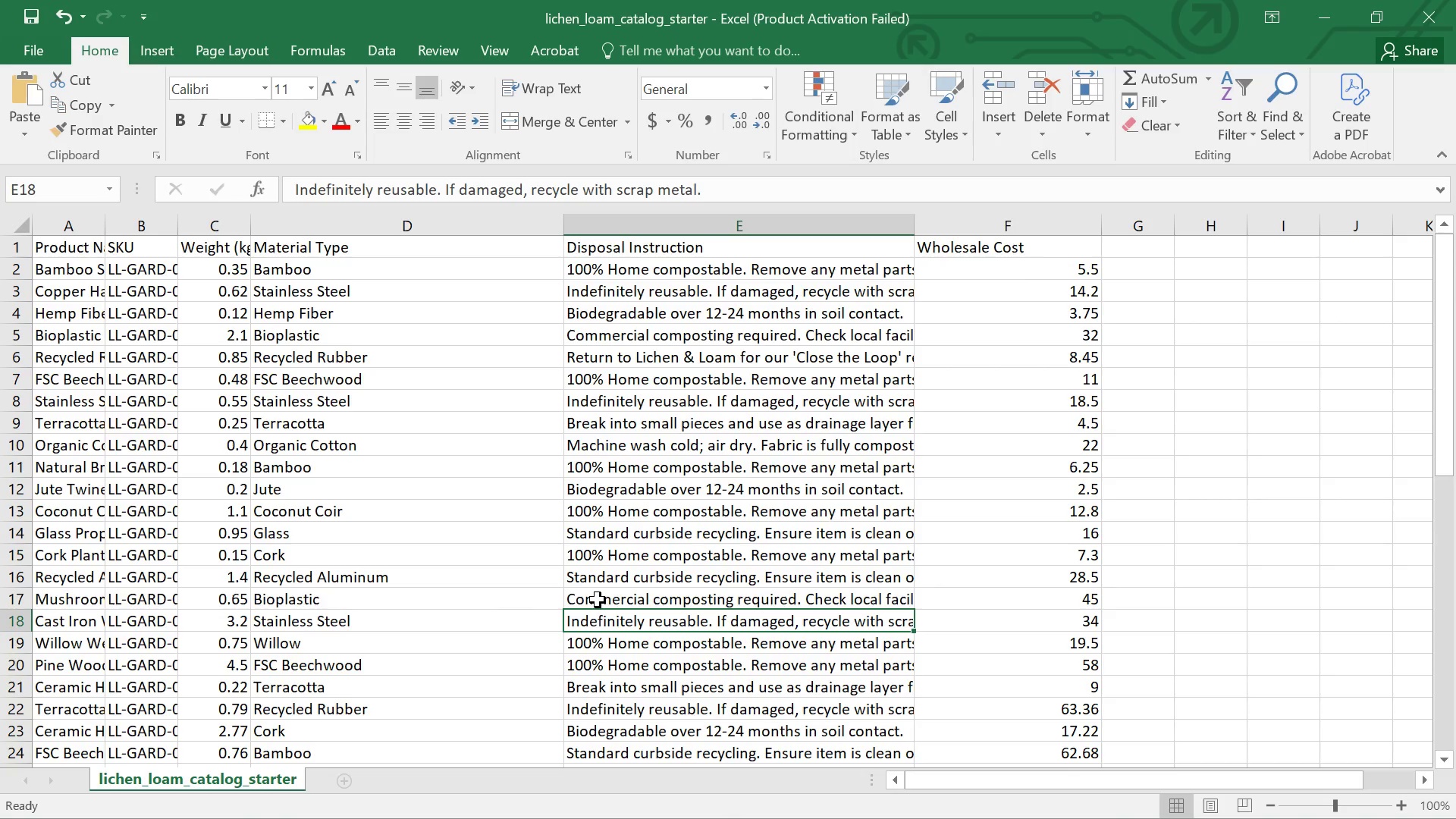 
left_click([598, 599])
 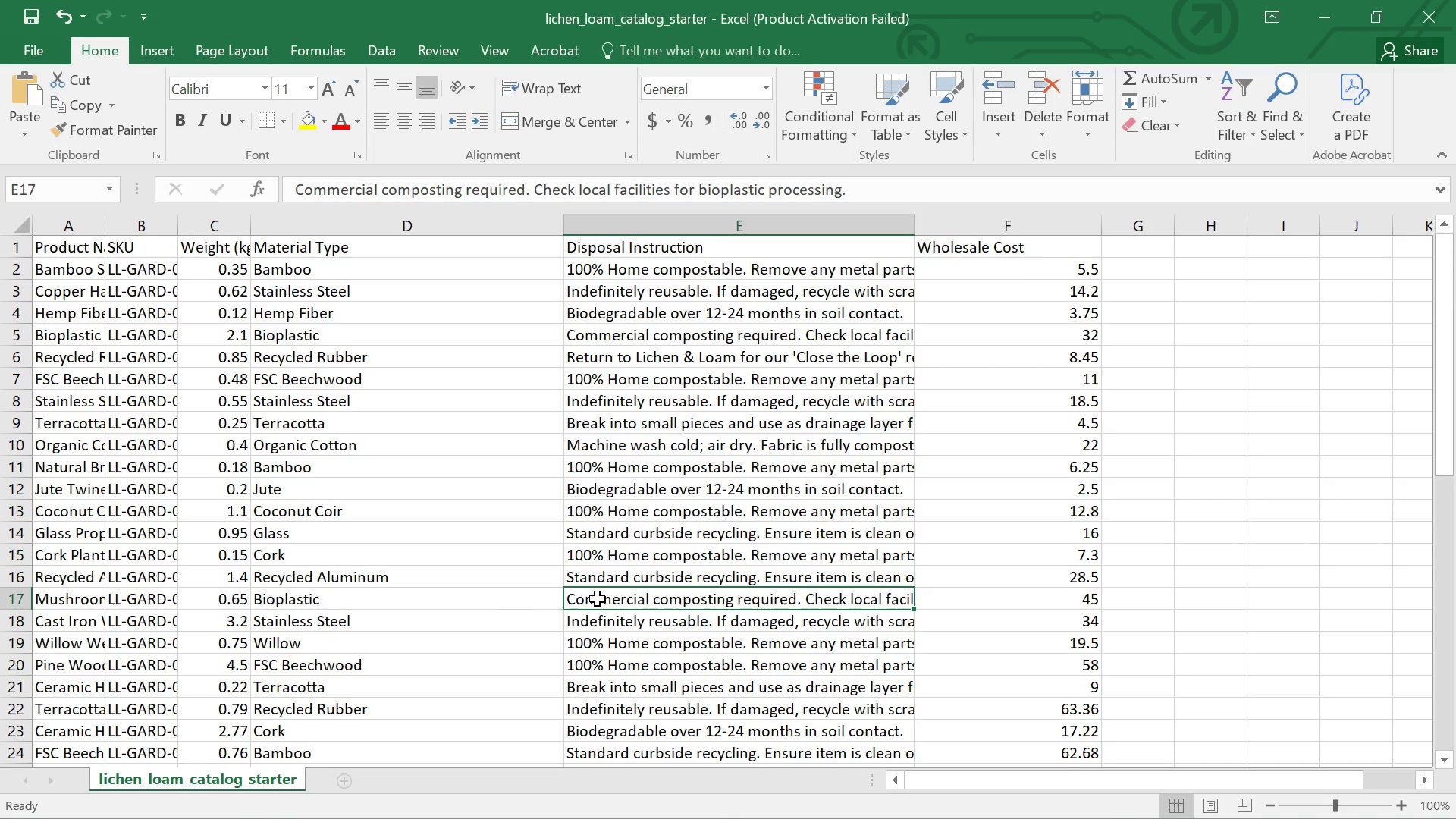 
double_click([598, 599])
 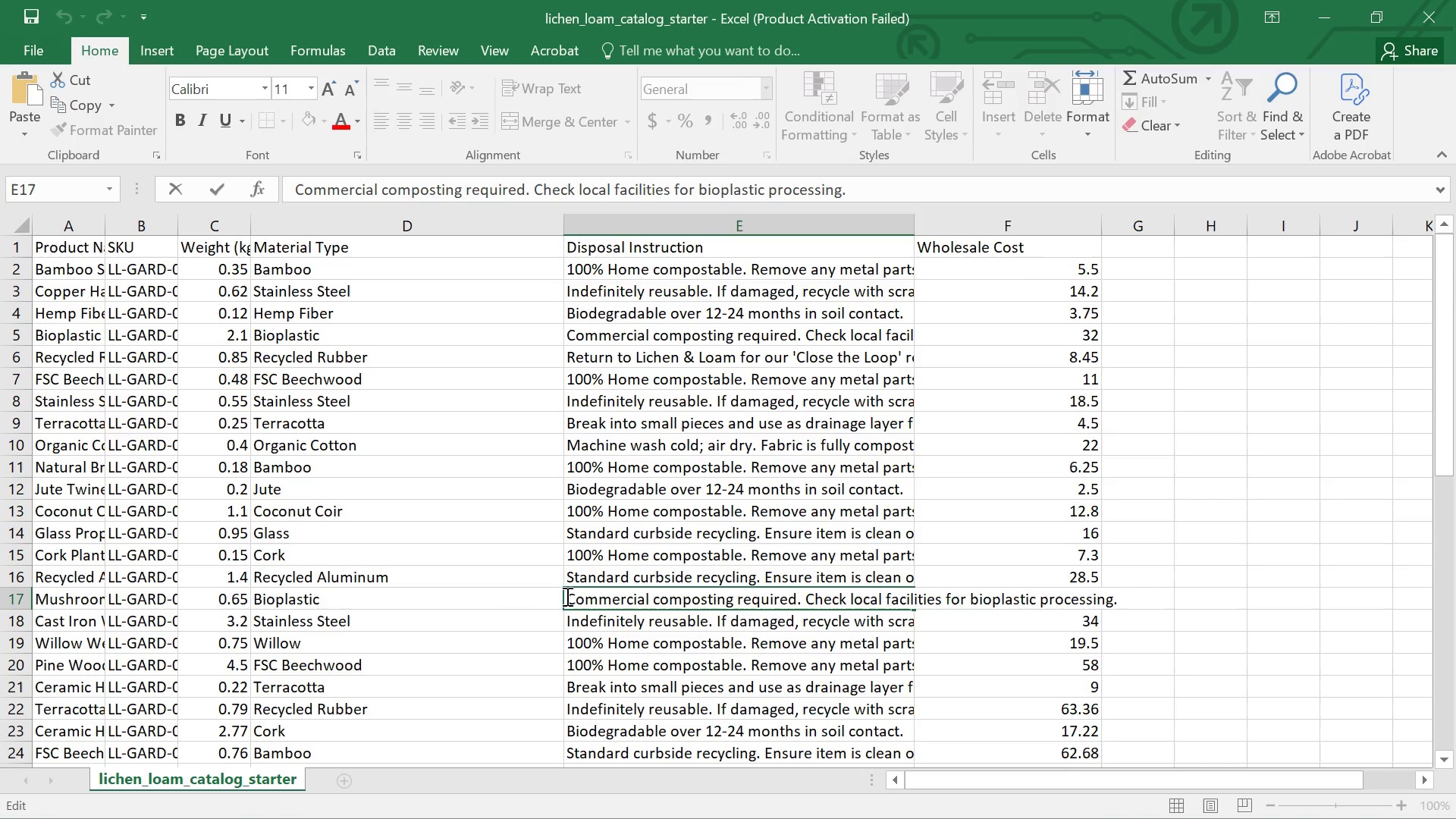 
left_click_drag(start_coordinate=[565, 596], to_coordinate=[1197, 600])
 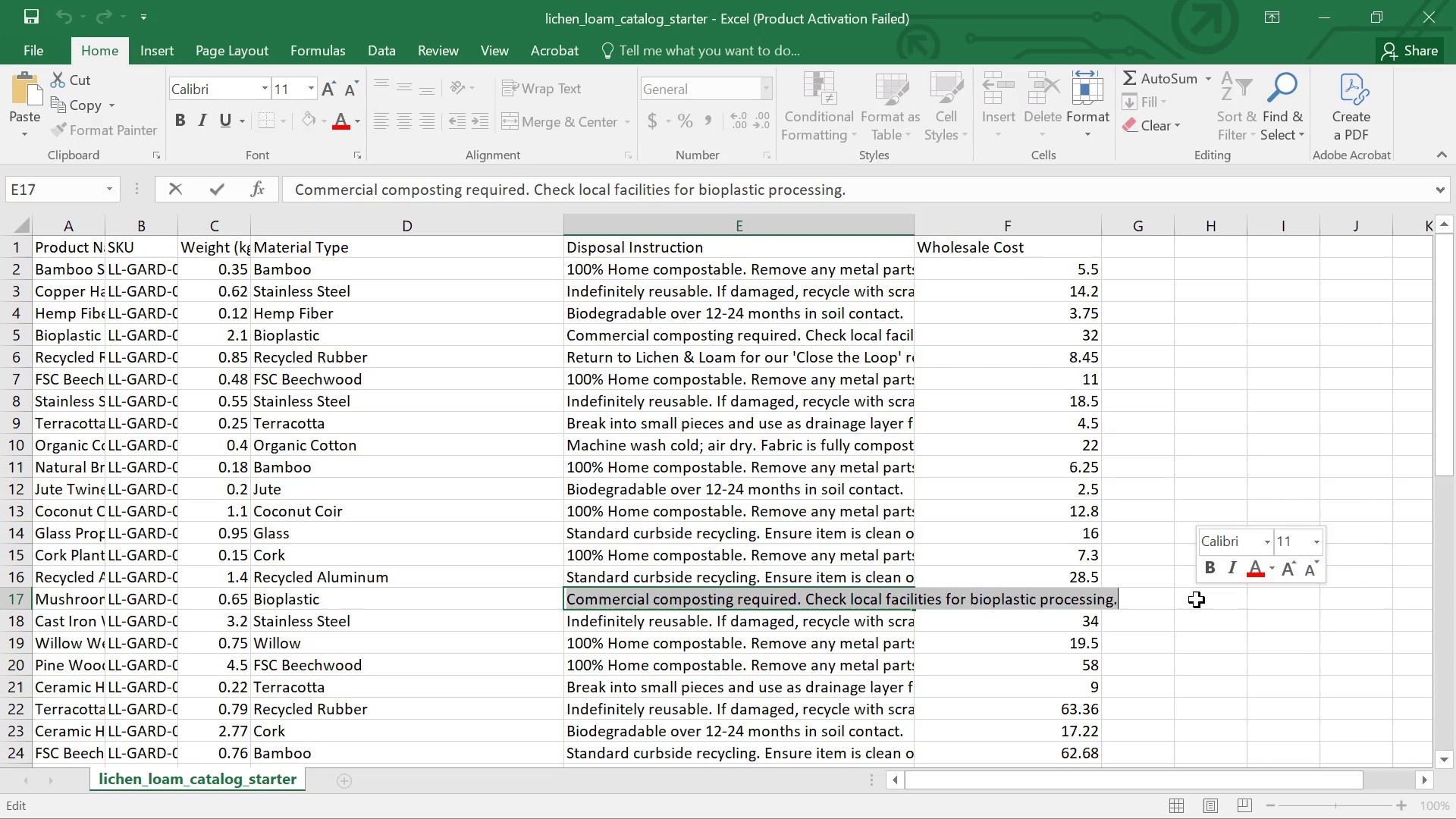 
key(Control+C)
 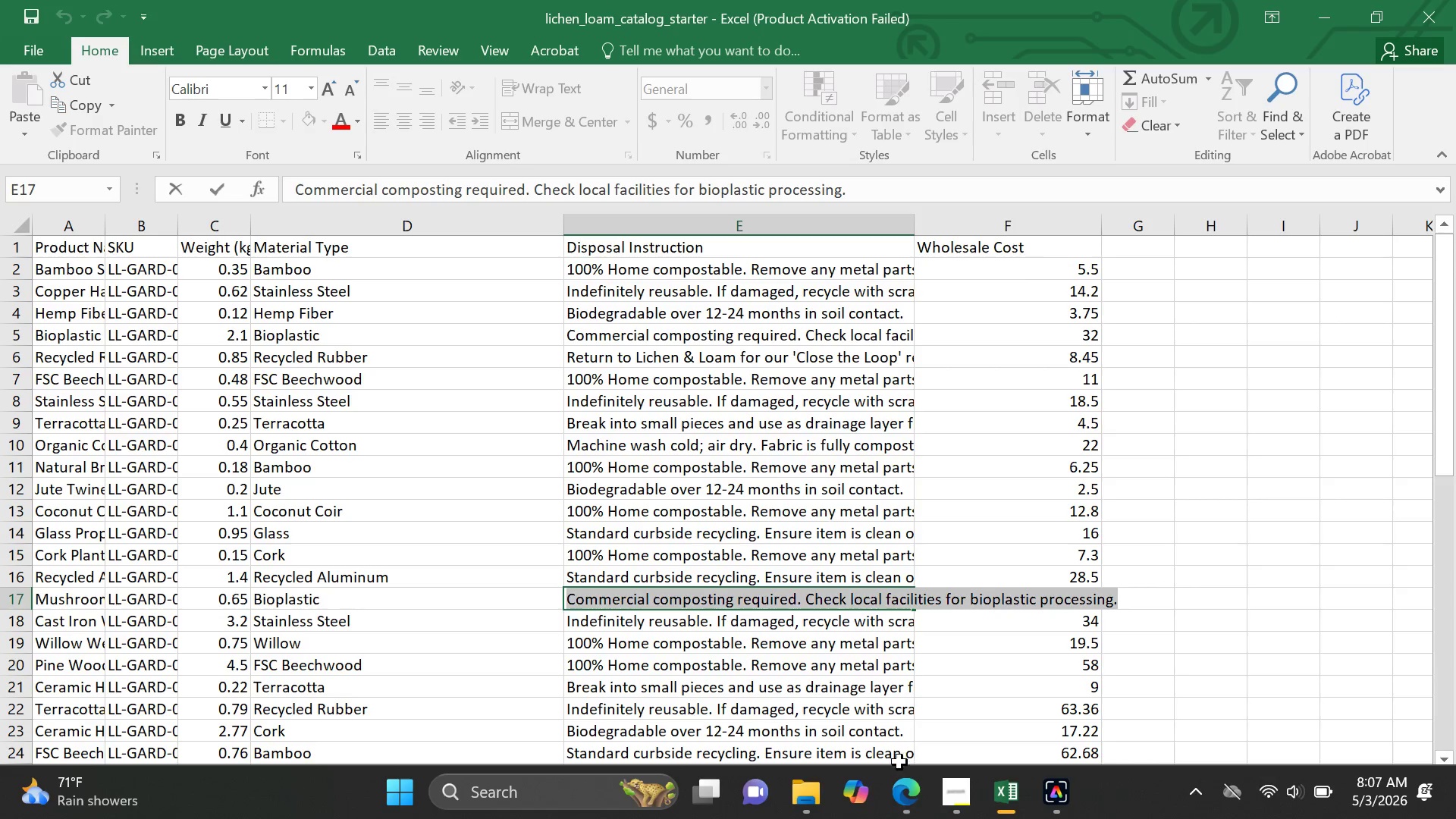 
left_click([924, 811])
 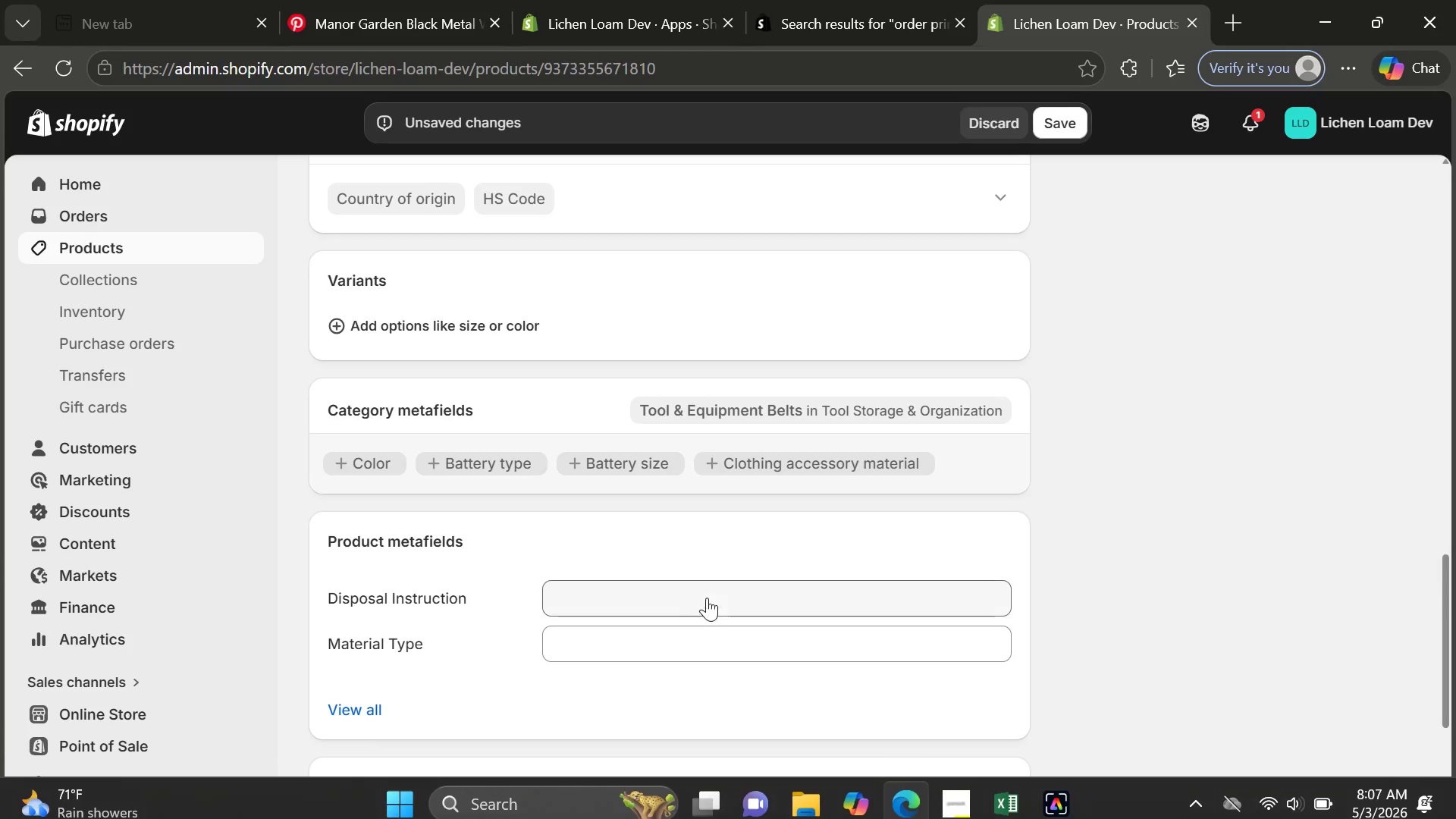 
left_click([708, 596])
 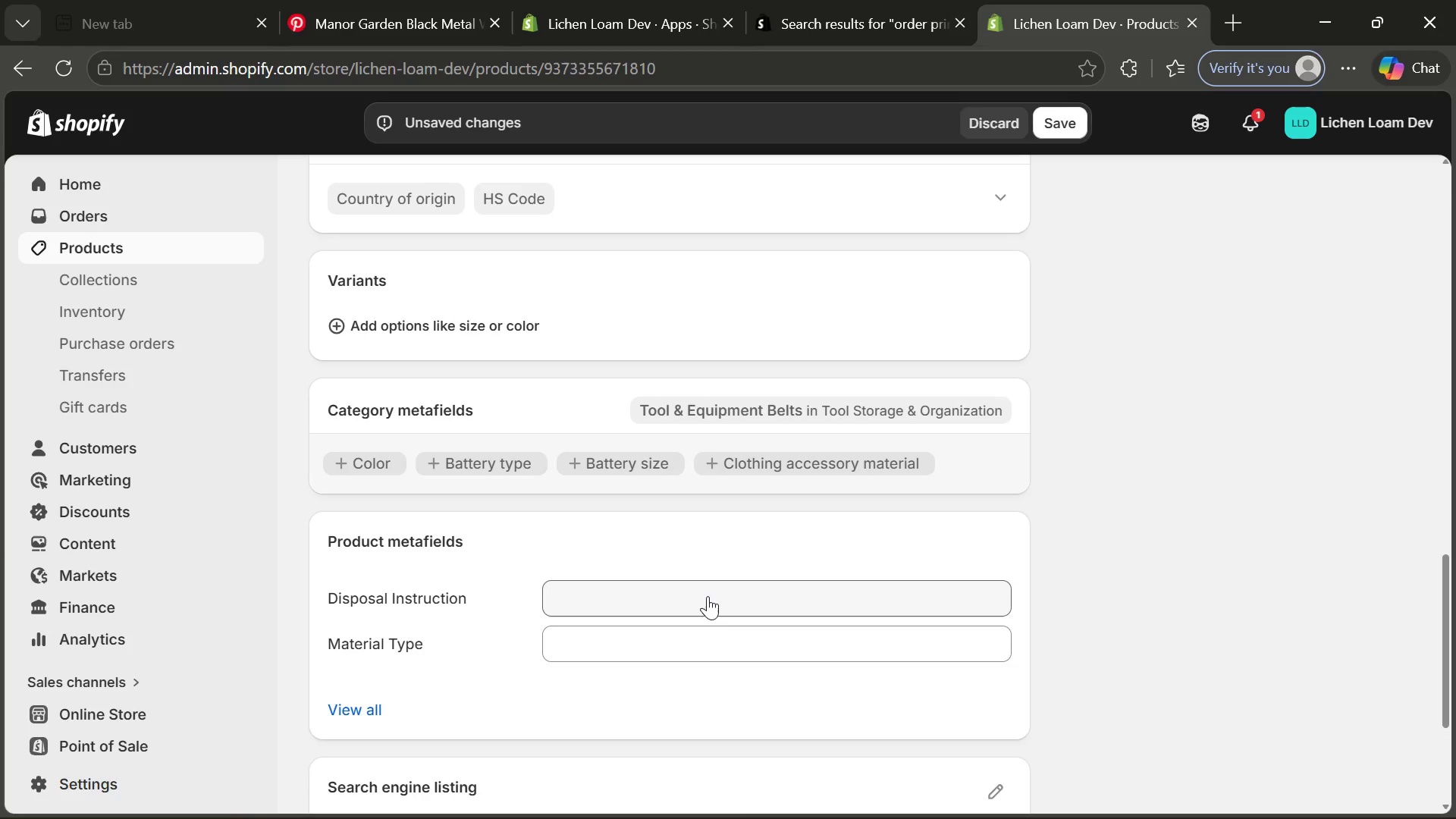 
key(Control+V)
 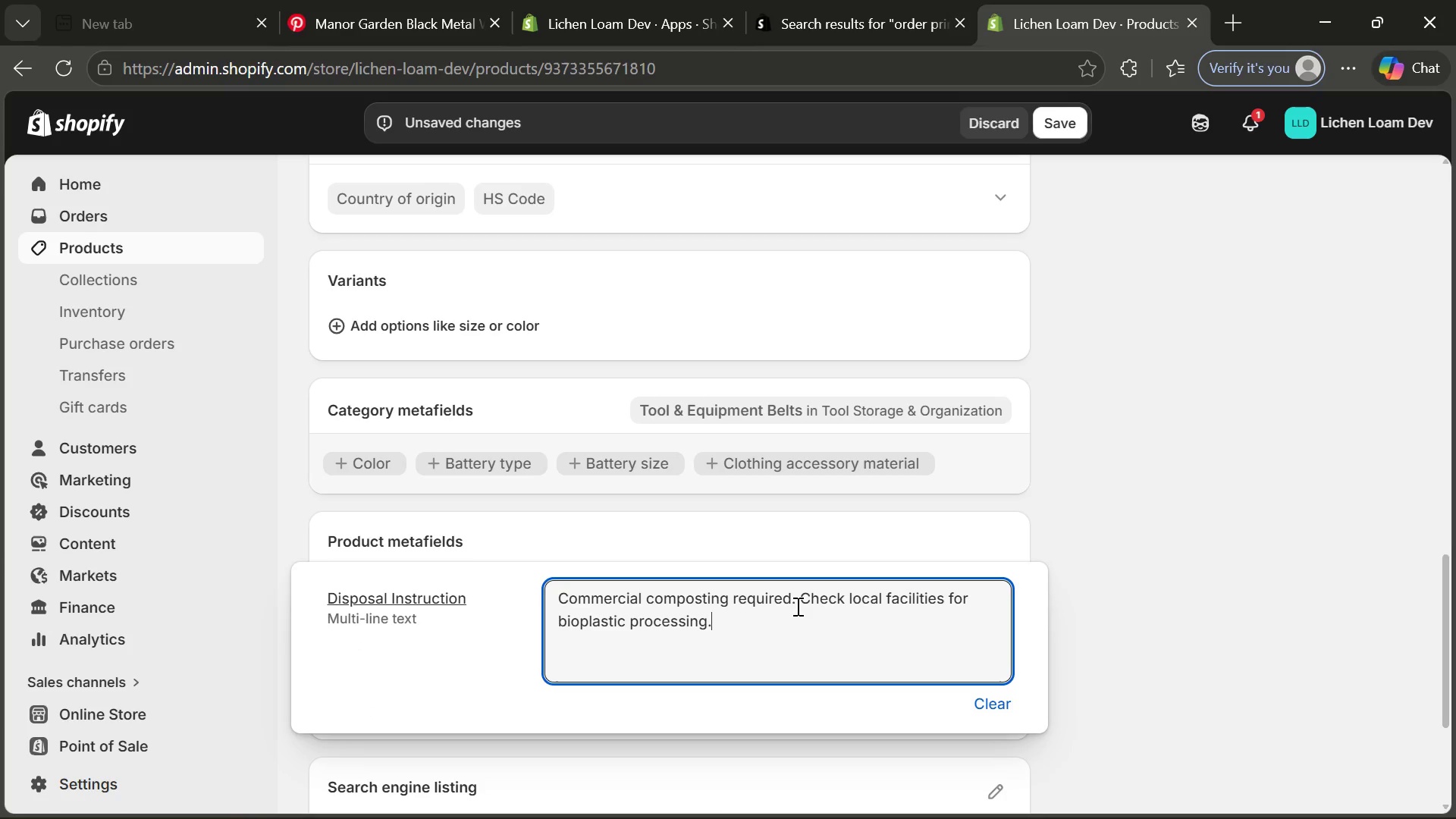 
left_click([801, 602])
 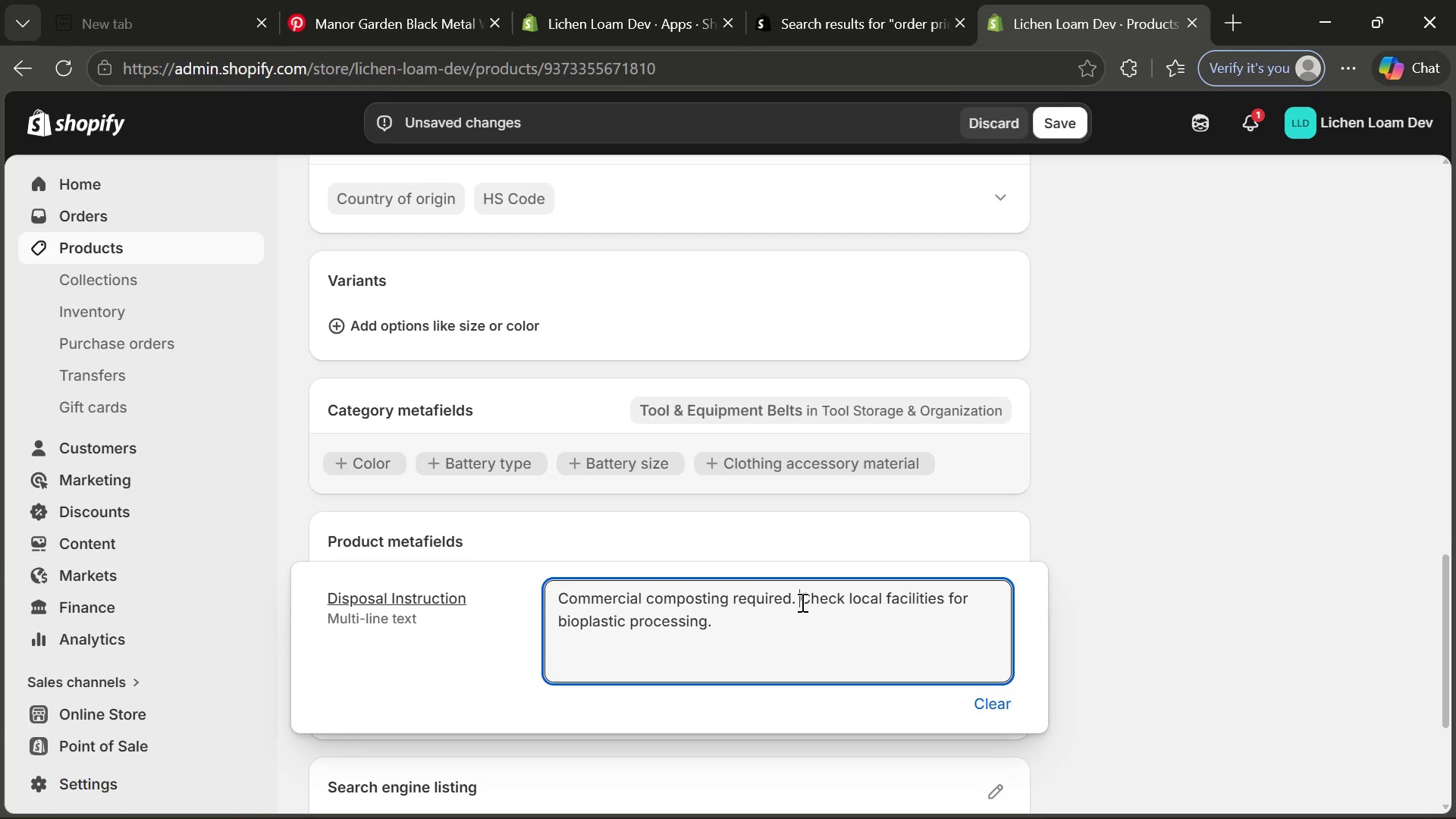 
key(Enter)
 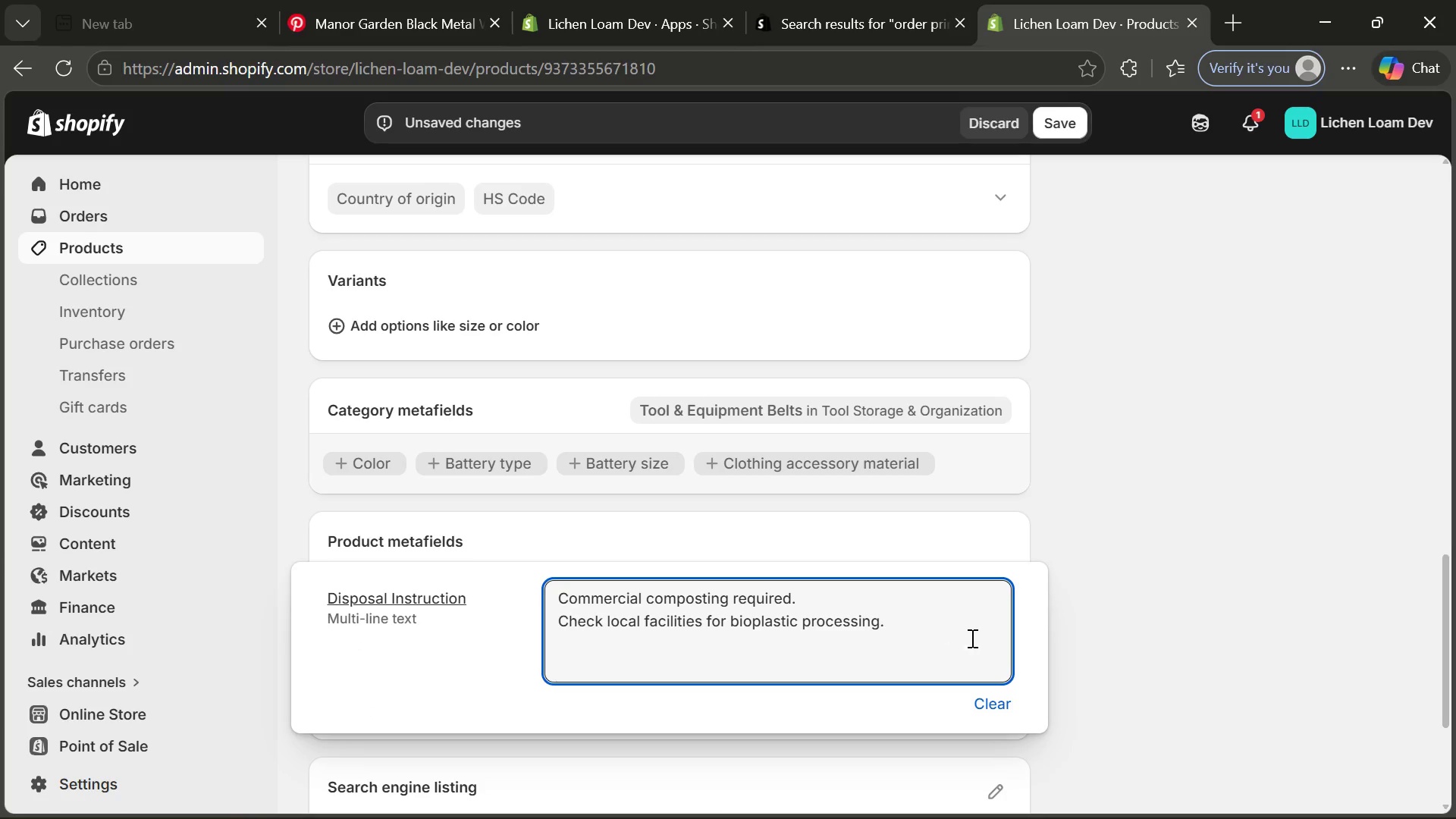 
left_click([1157, 652])
 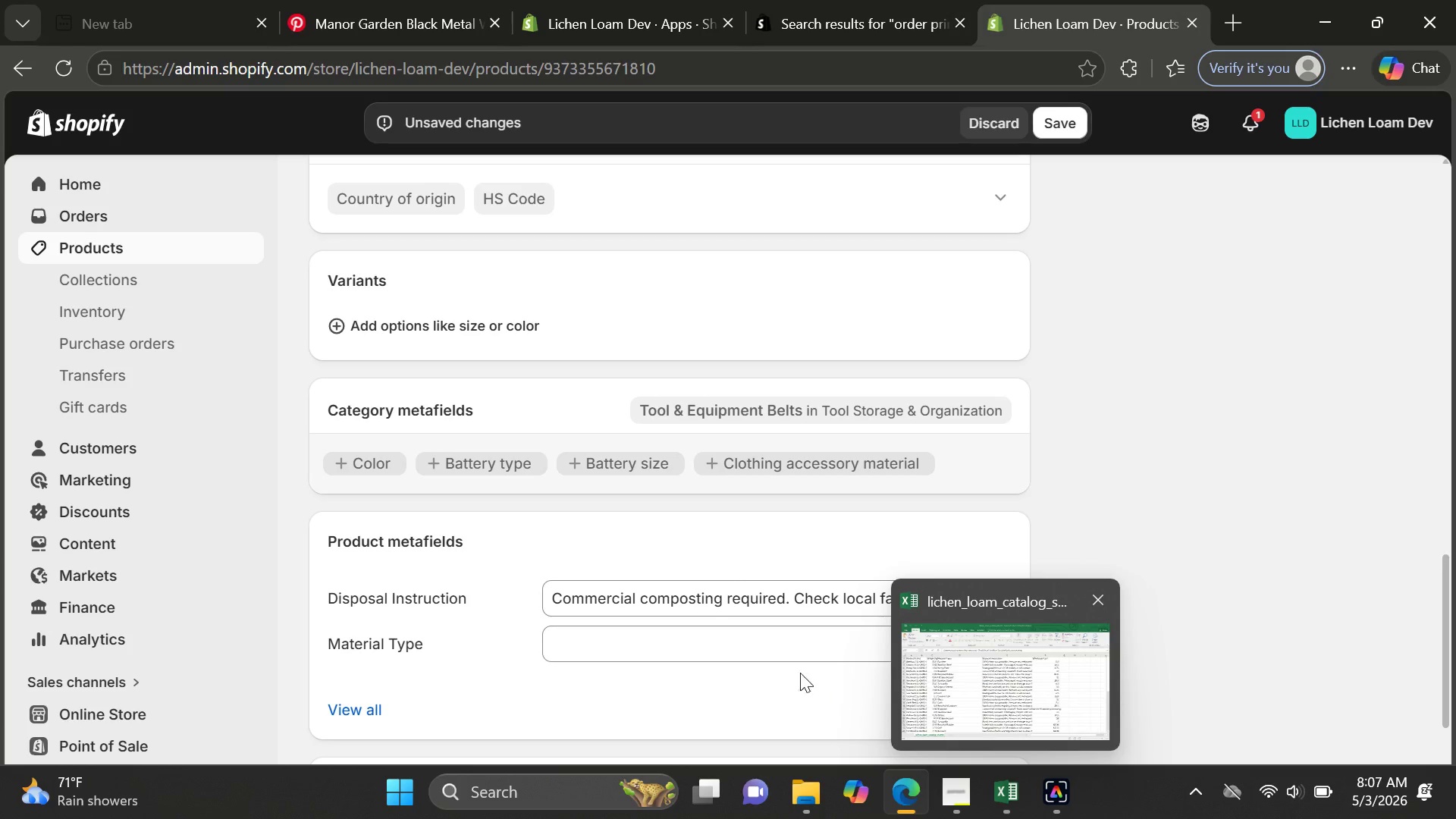 
left_click([776, 643])
 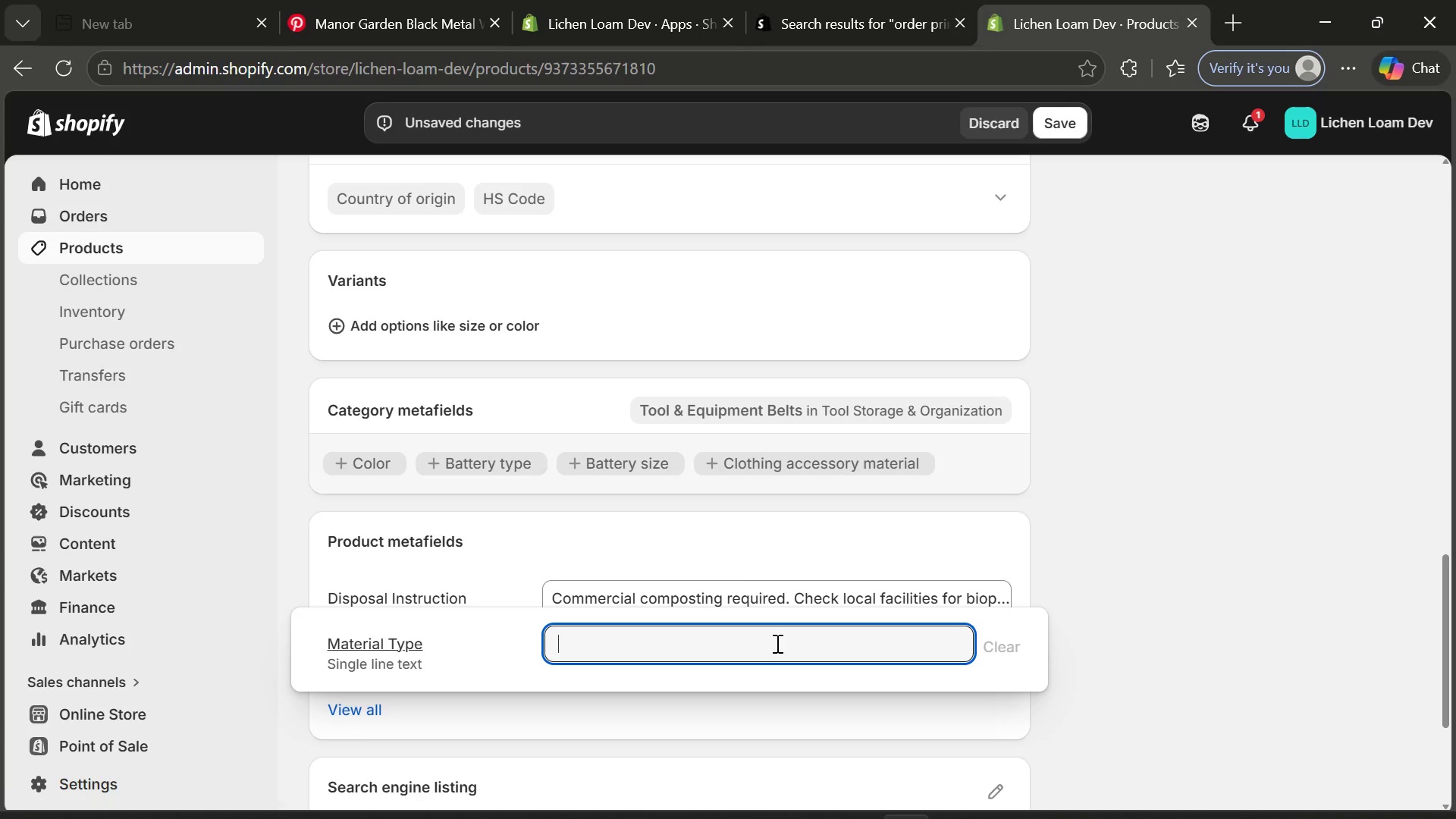 
type(Bioplastic)
 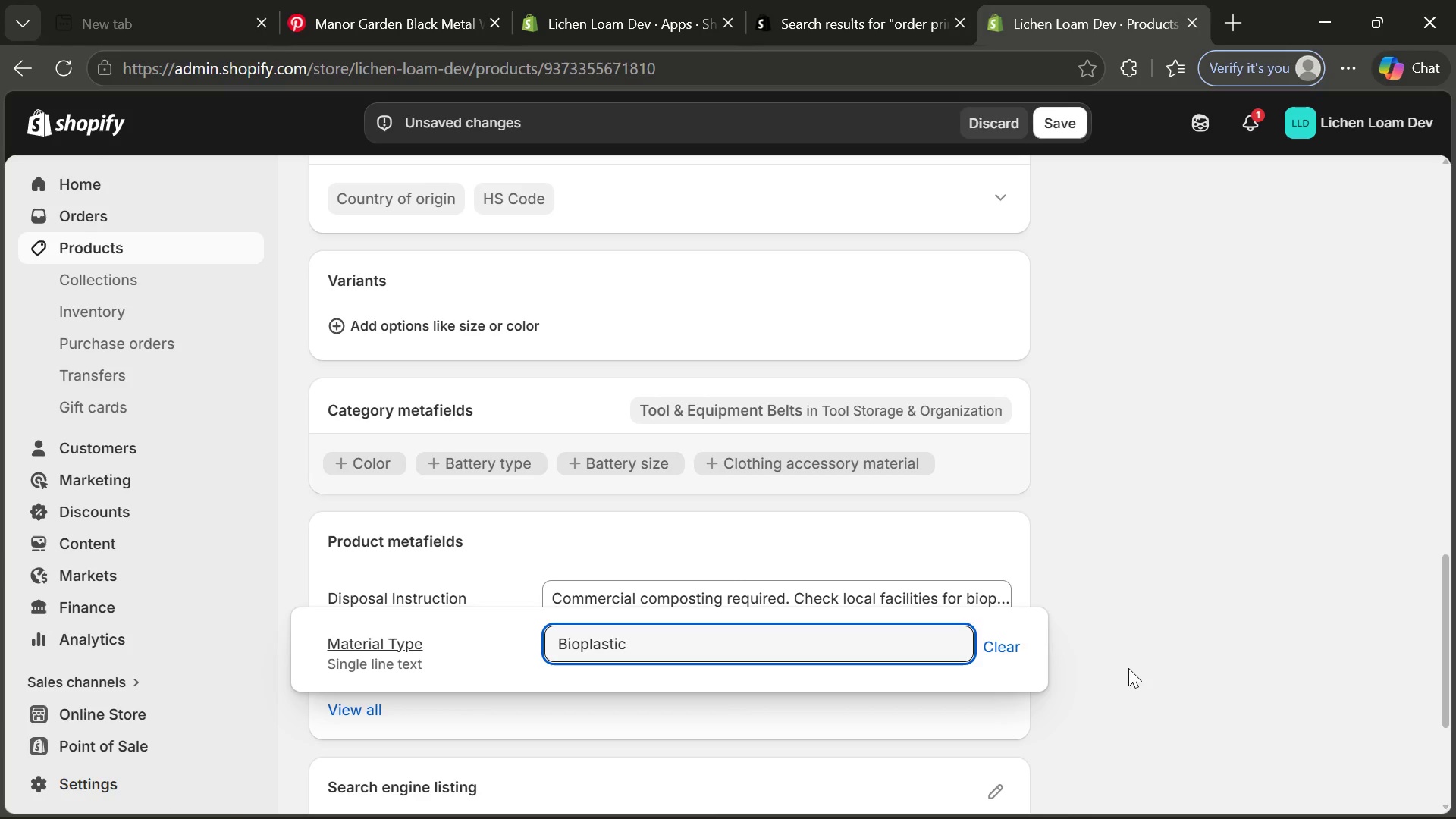 
left_click([1128, 668])
 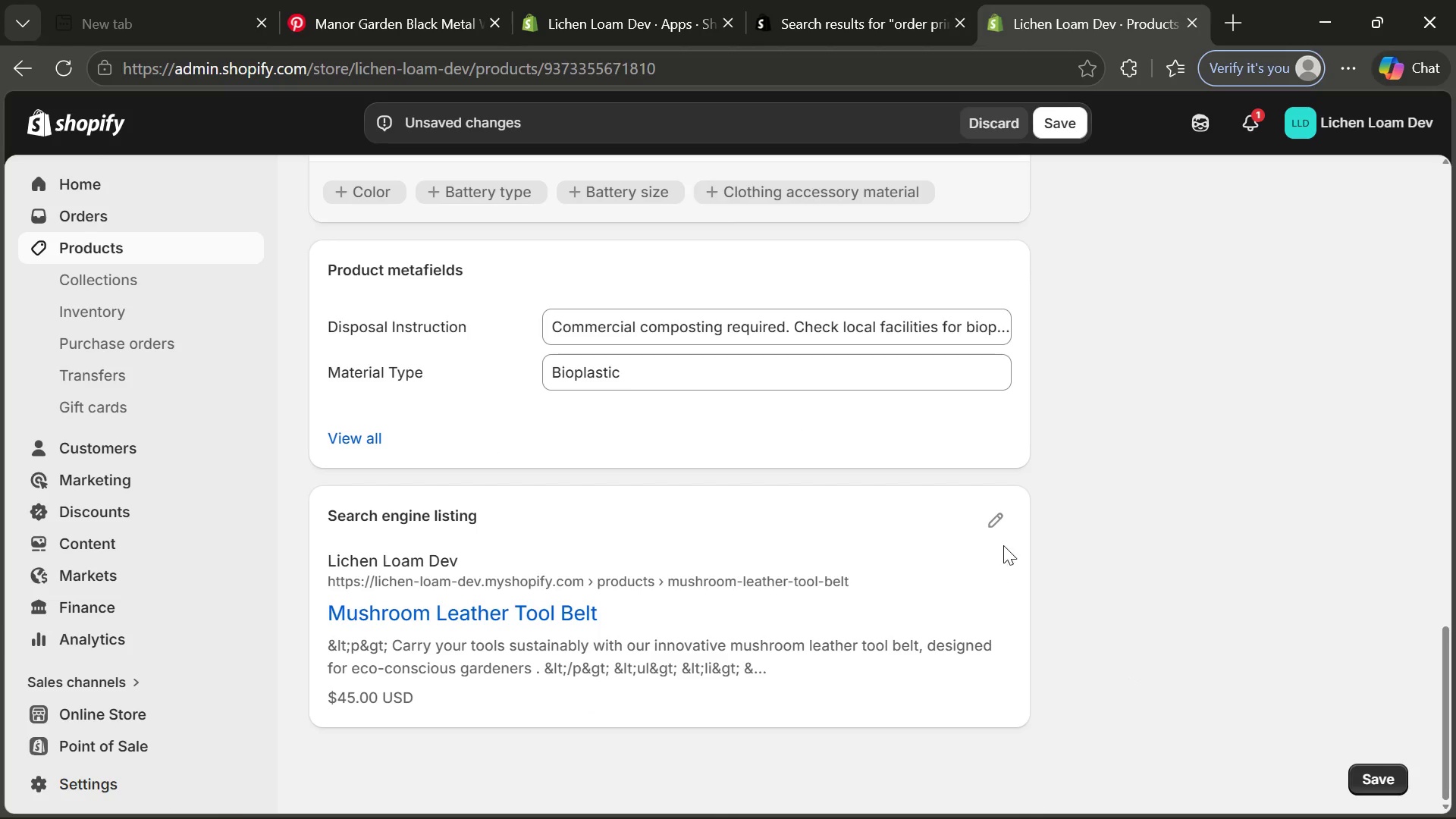 
left_click([999, 531])
 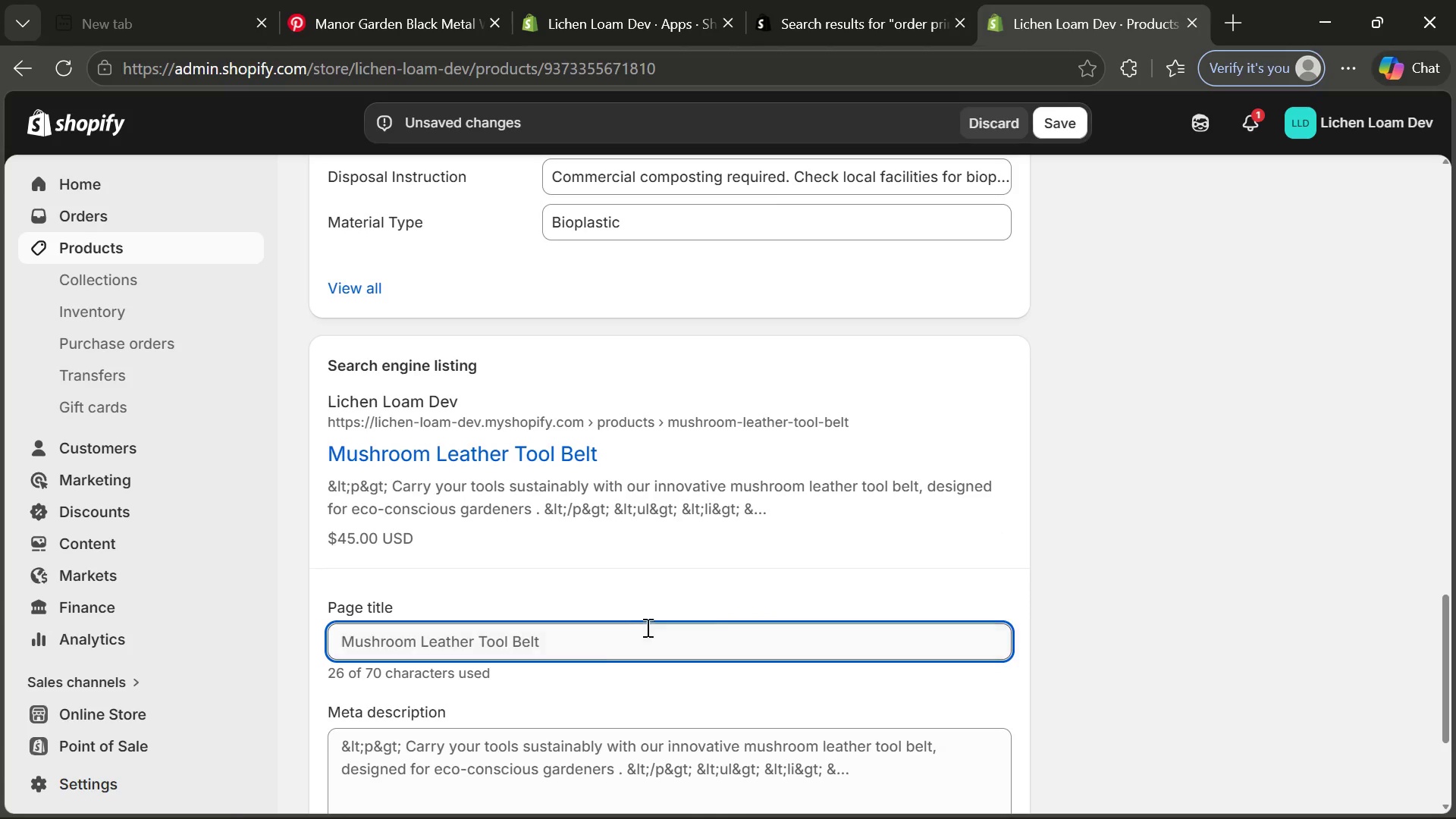 
left_click([575, 748])
 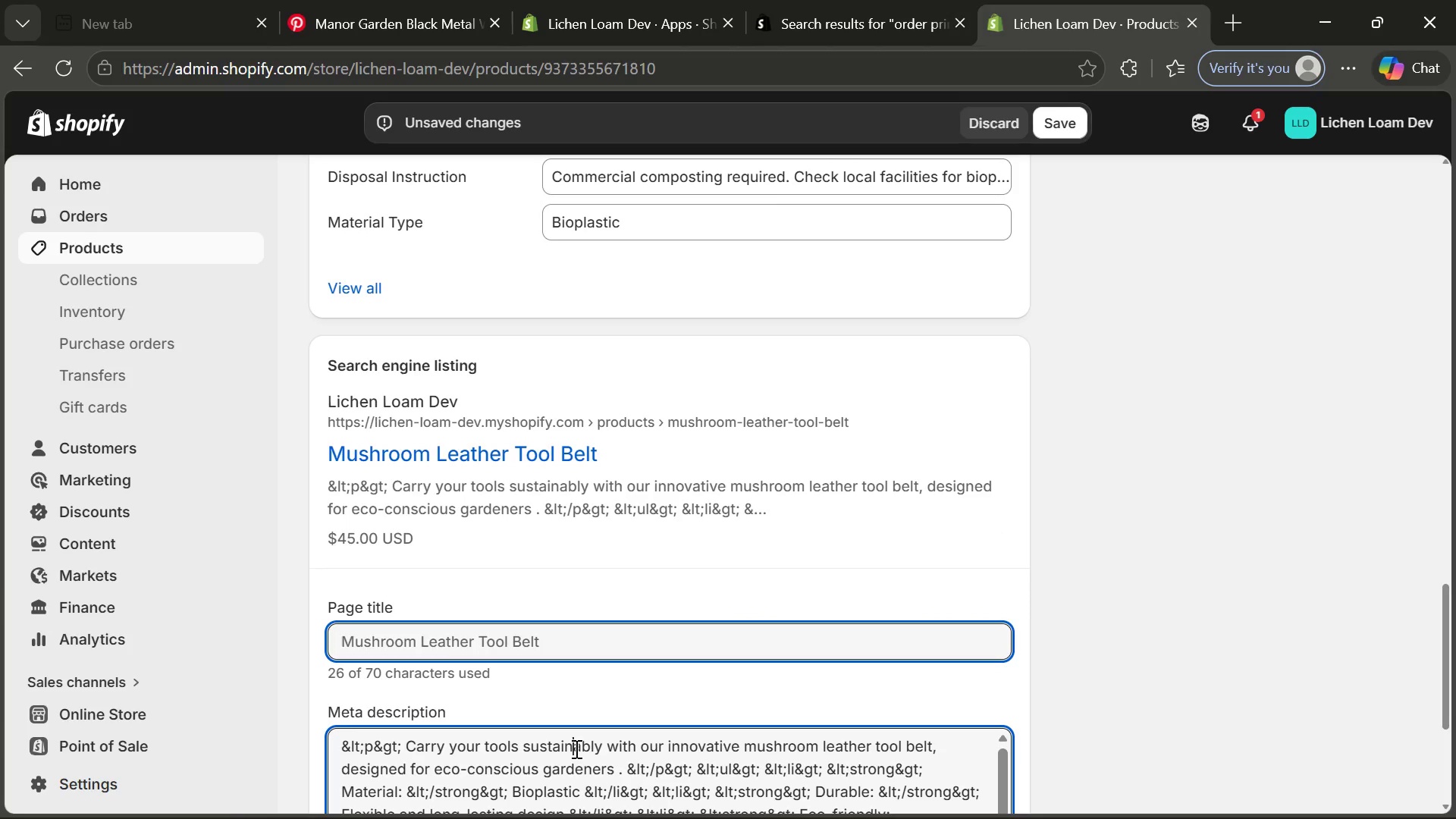 
key(Control+A)
 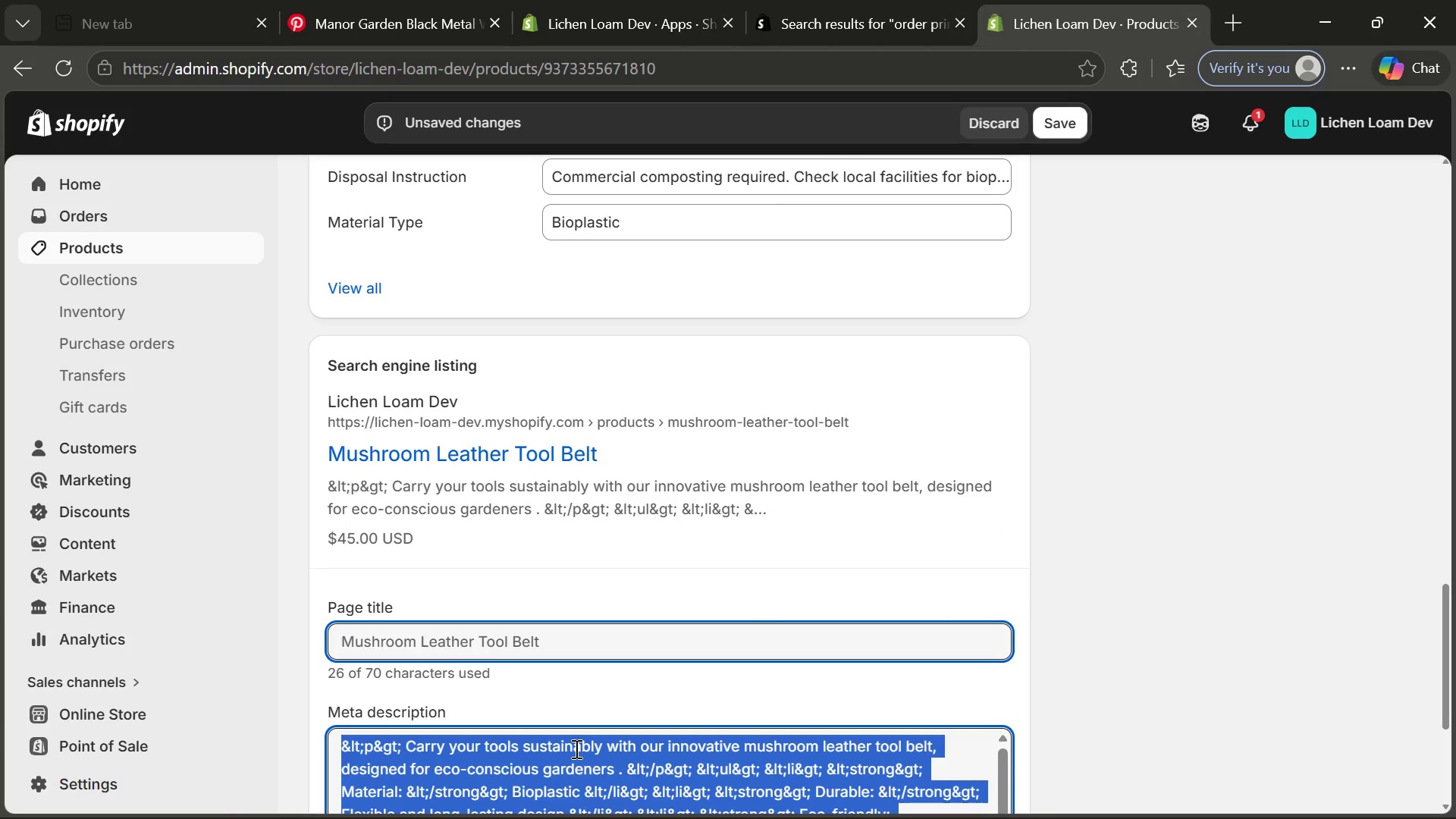 
key(Backspace)
type(Mushroom leather tool belt maf)
key(Backspace)
type(de from sustainable bioplastic. Eco-friem)
key(Backspace)
type(ndly, durable, and perfect for x)
key(Backspace)
type(zer0)
key(Backspace)
type(p-)
key(Backspace)
key(Backspace)
type(o=)
key(Backspace)
type(-waste)
 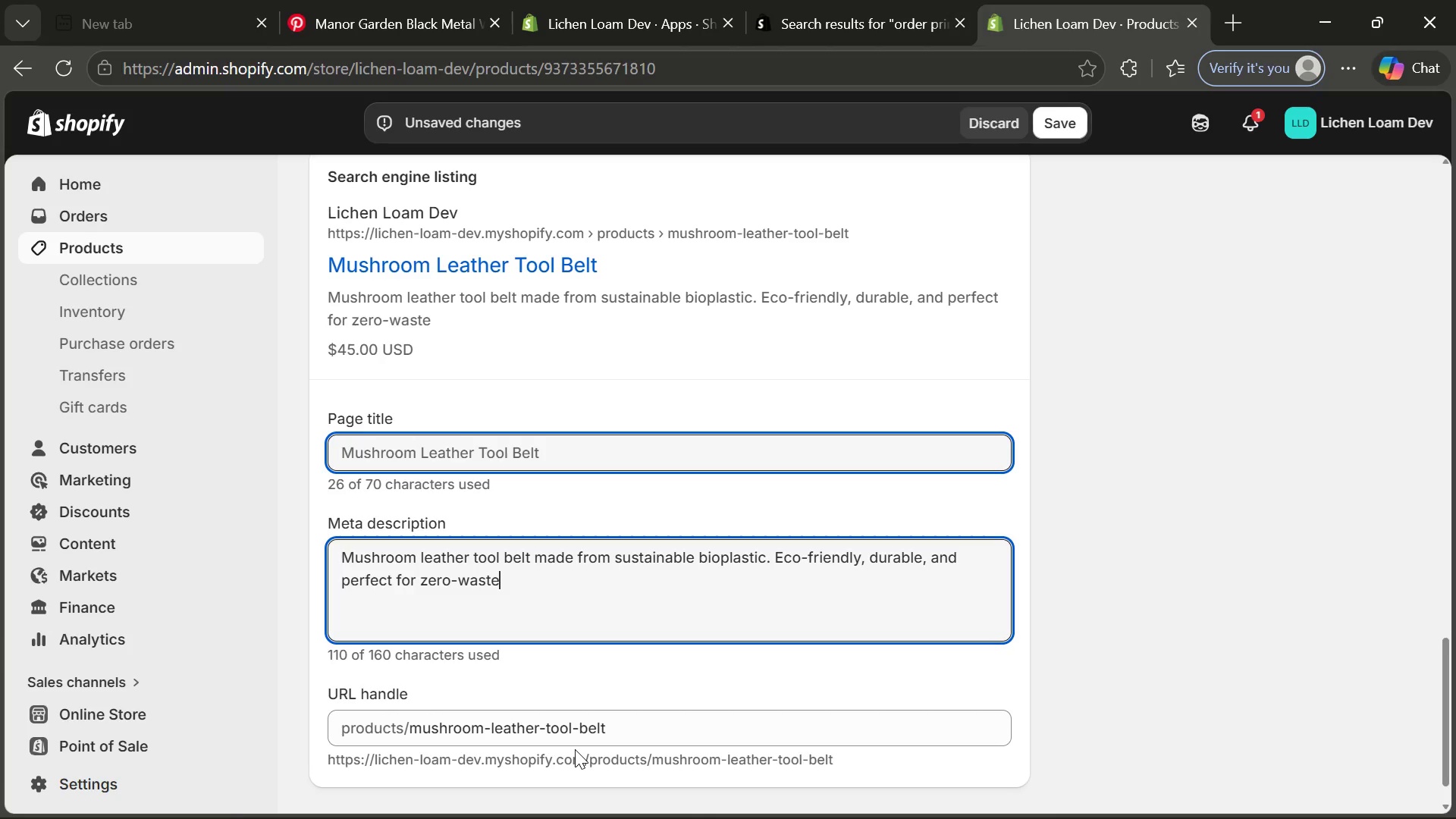 
type( gardening.)
 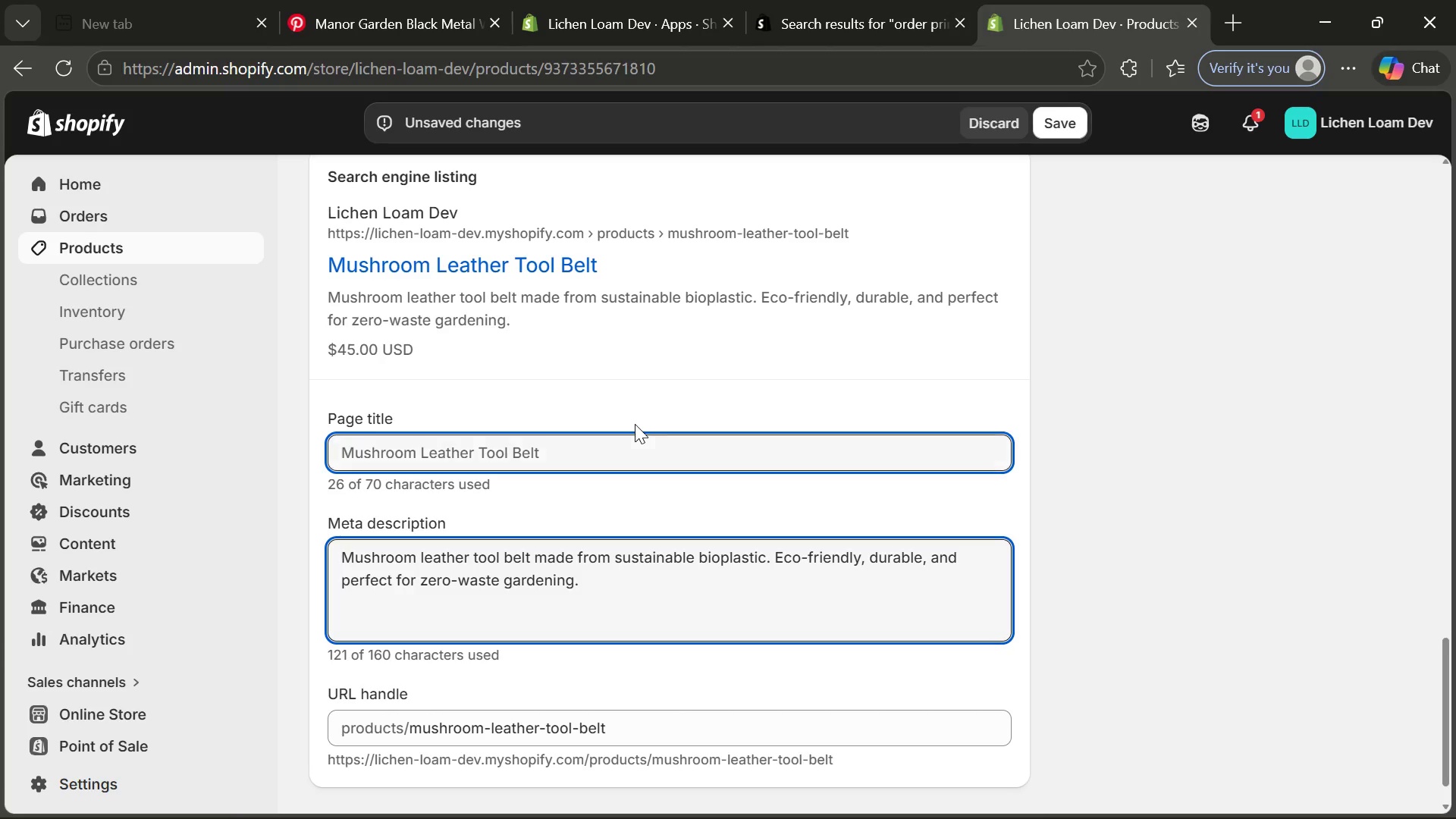 
left_click([631, 439])
 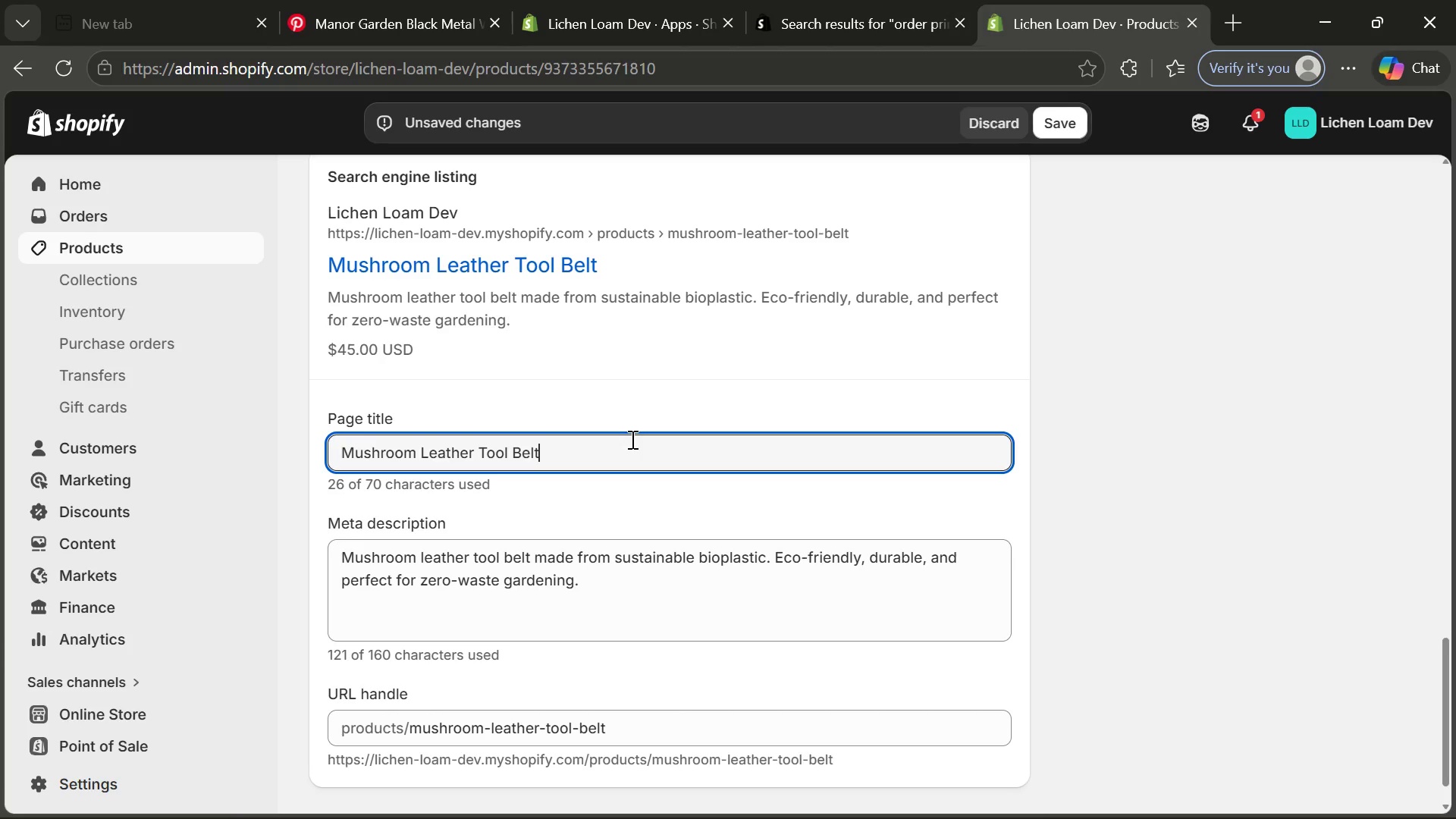 
key(Space)
 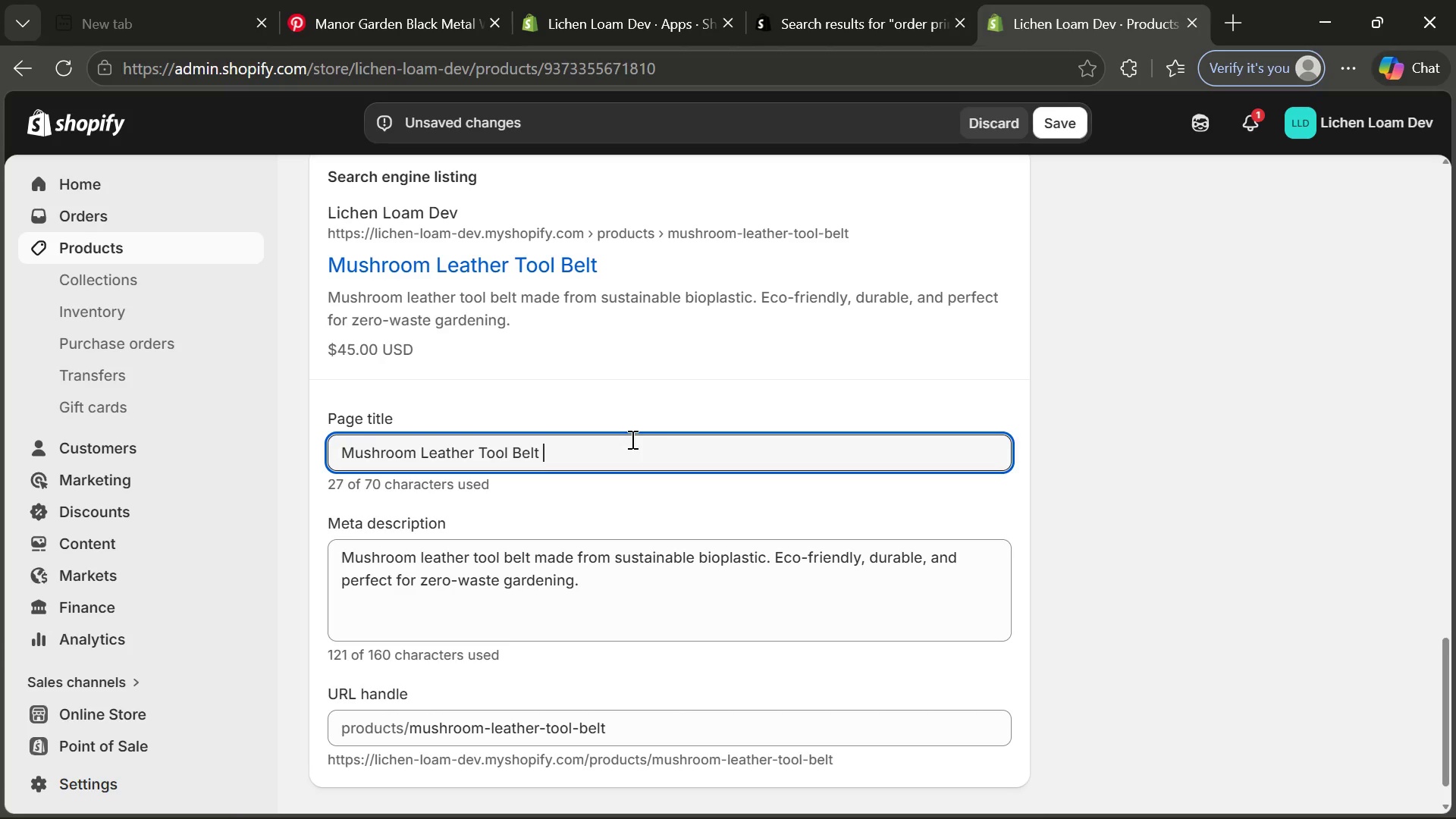 
key(Shift+ShiftRight)
 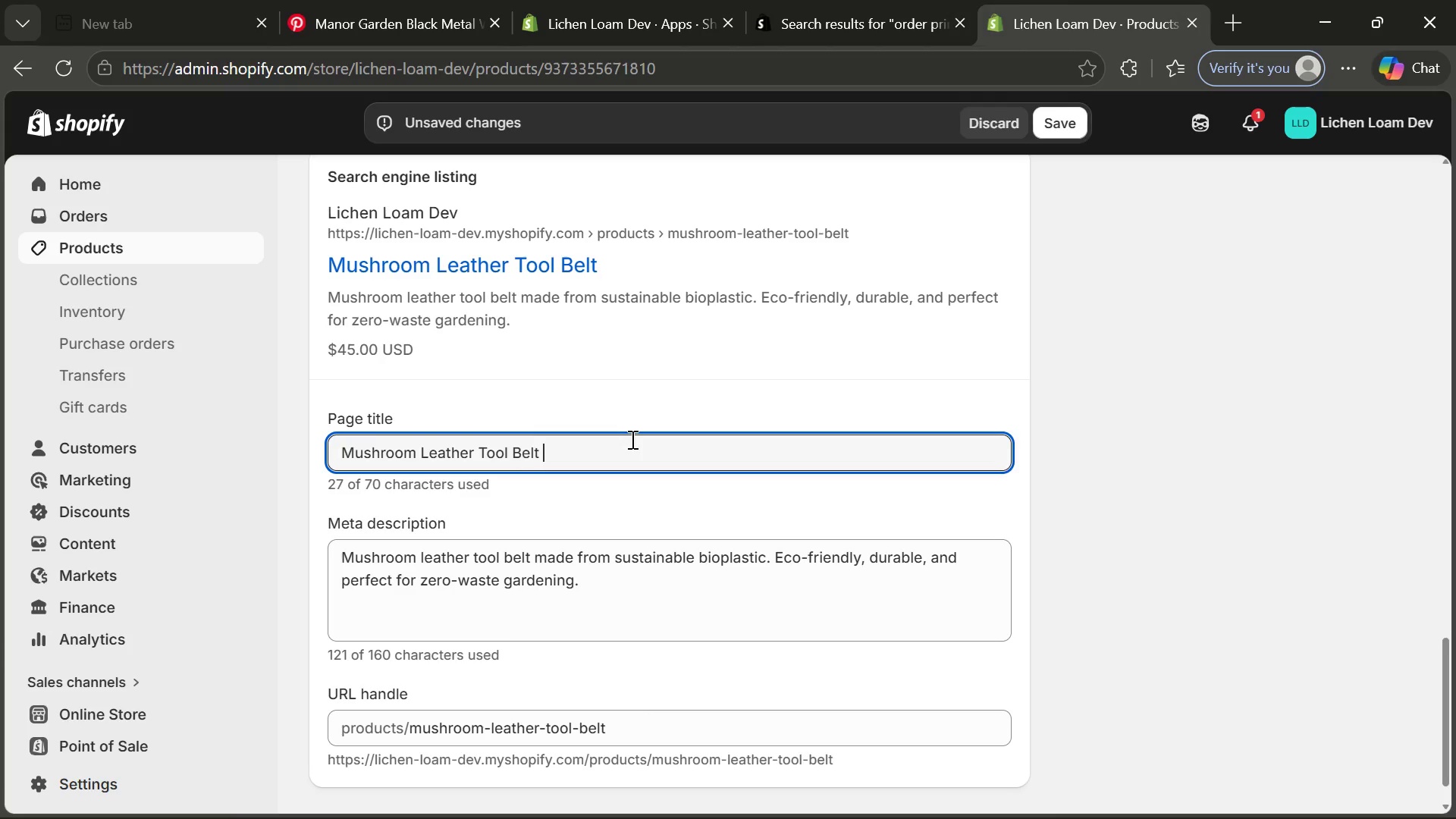 
key(Shift+Backslash)
 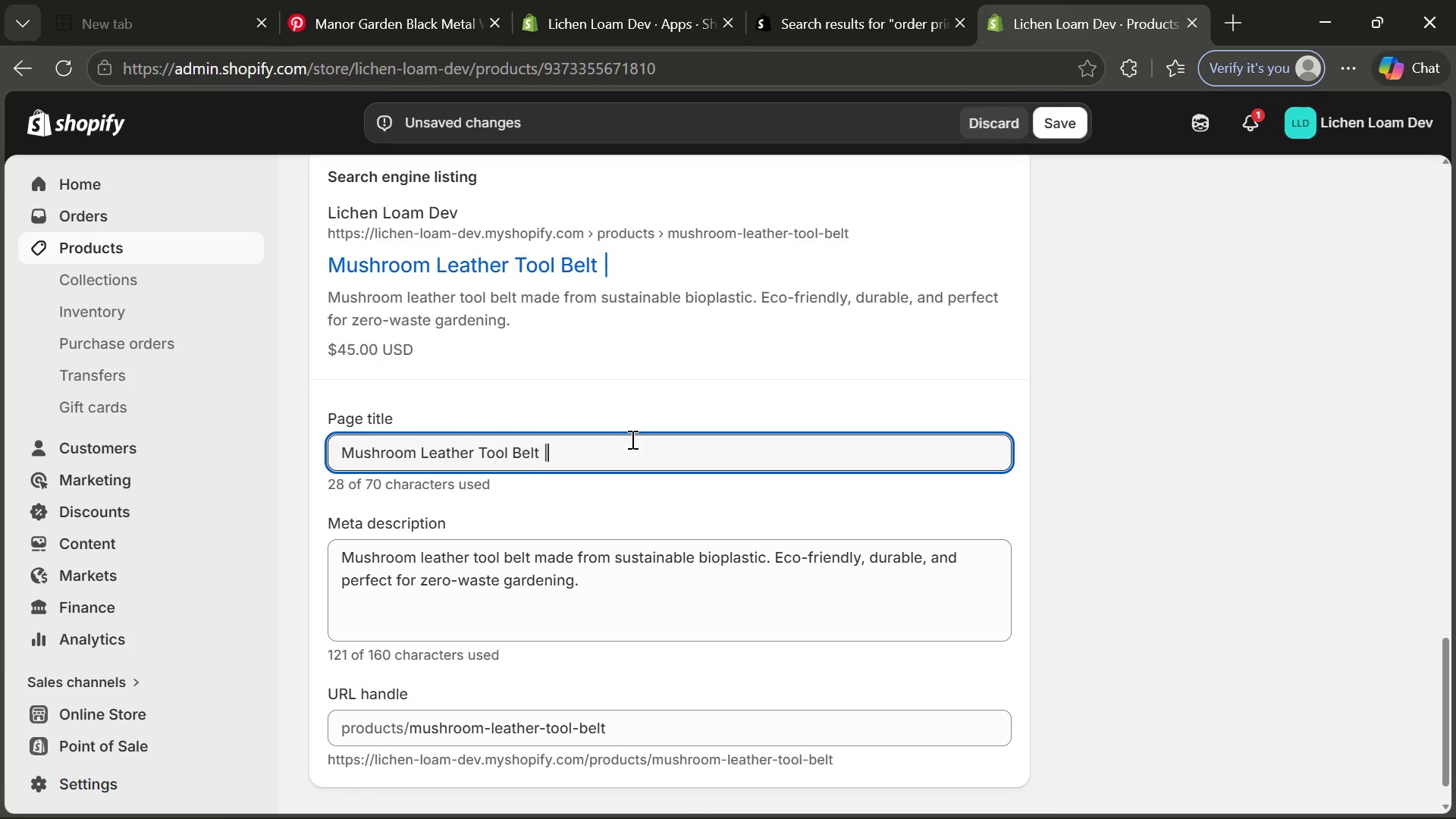 
key(Space)
 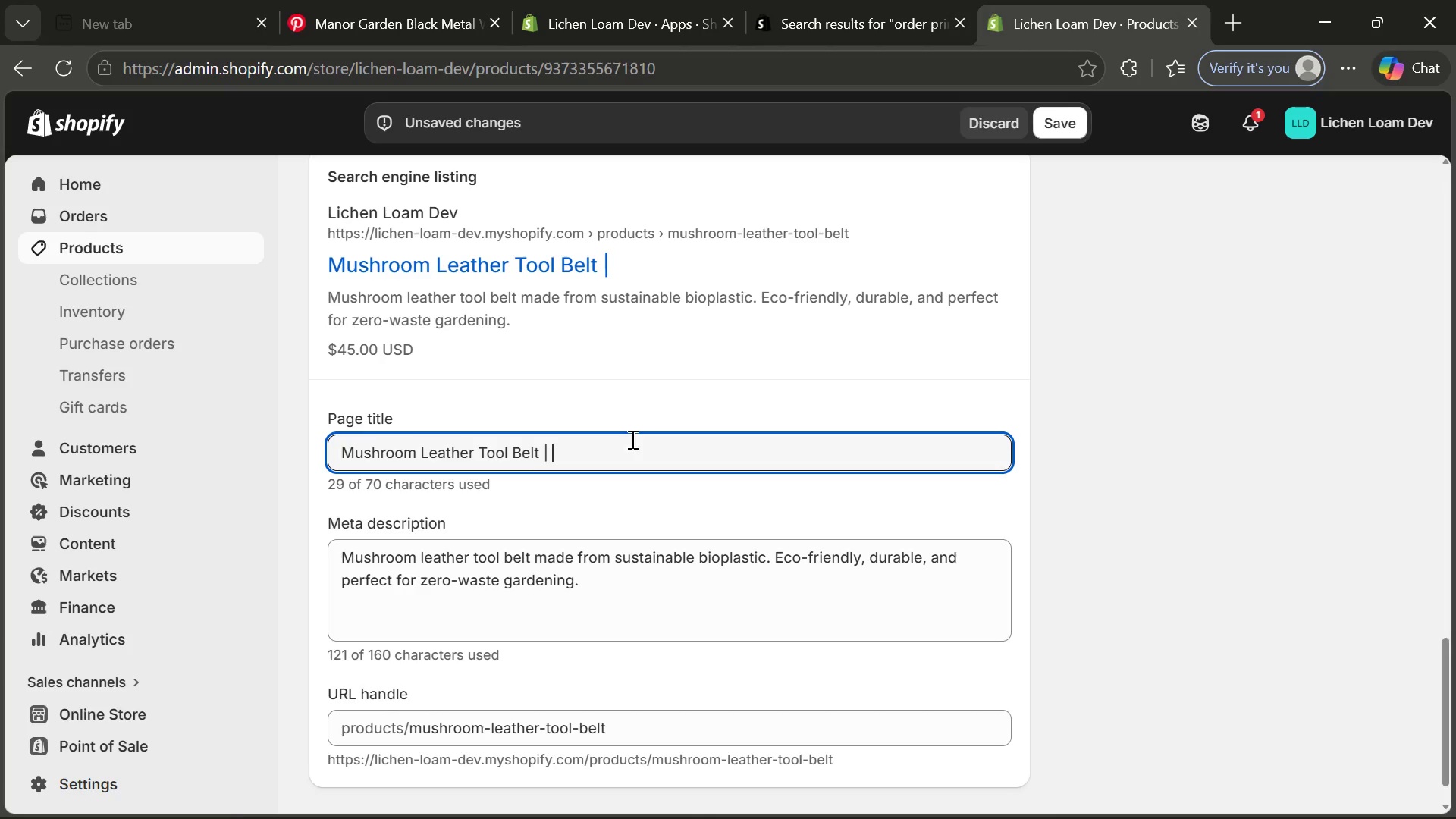 
wait(9.48)
 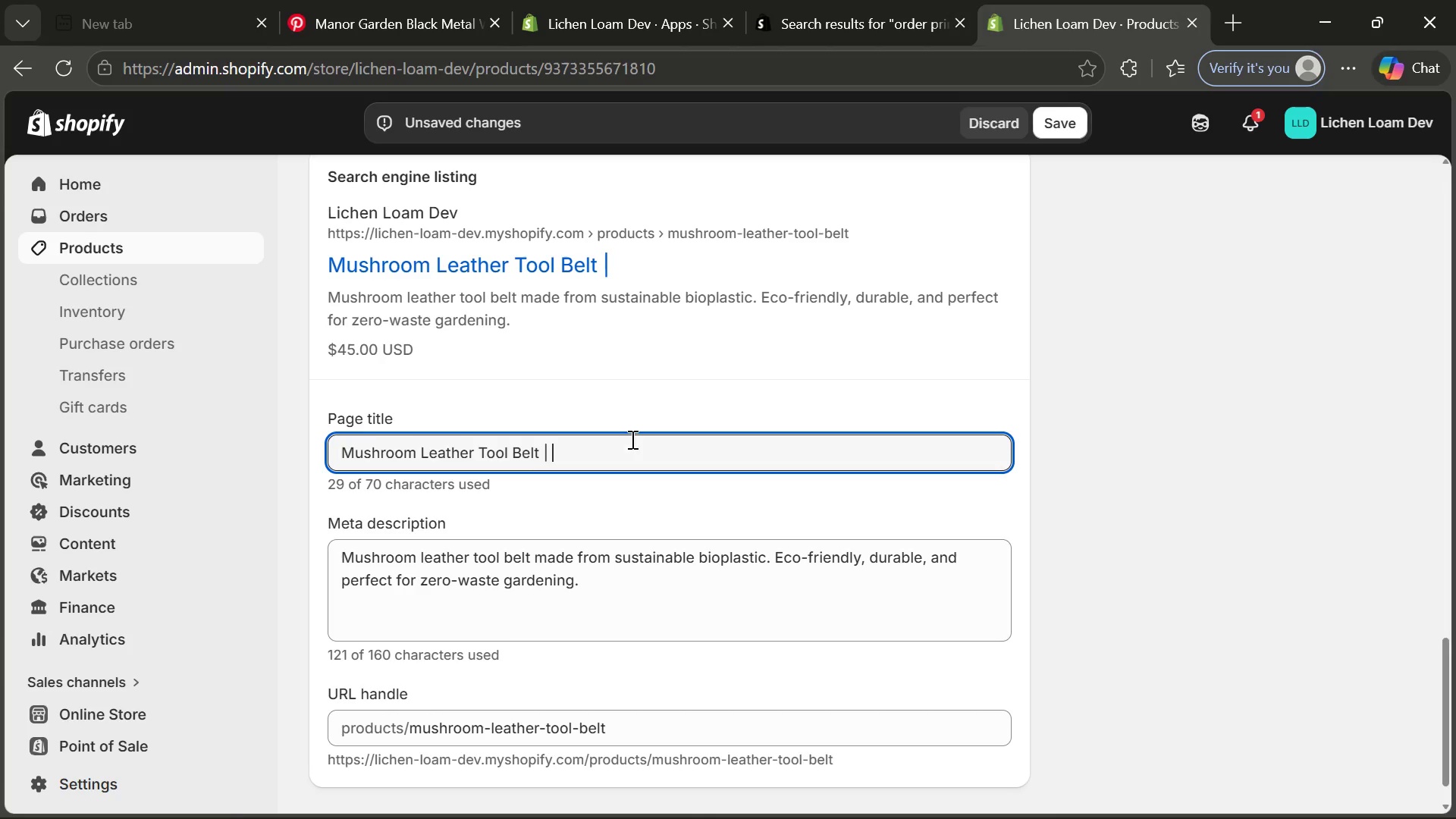 
type(Dy)
key(Backspace)
type(urabl)
key(Backspace)
type(le Eco-Friendly Garden Decor)
 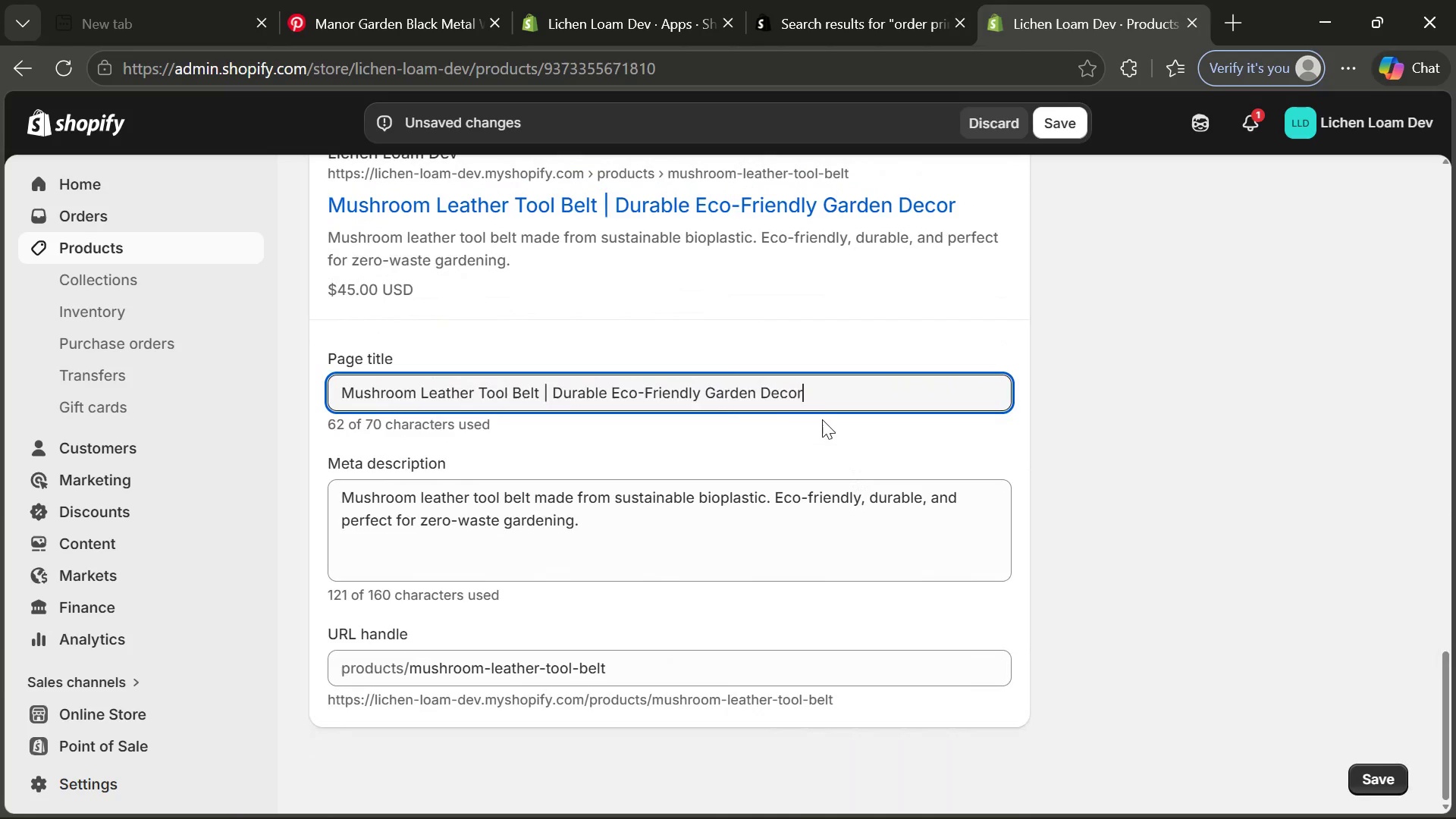 
wait(50.72)
 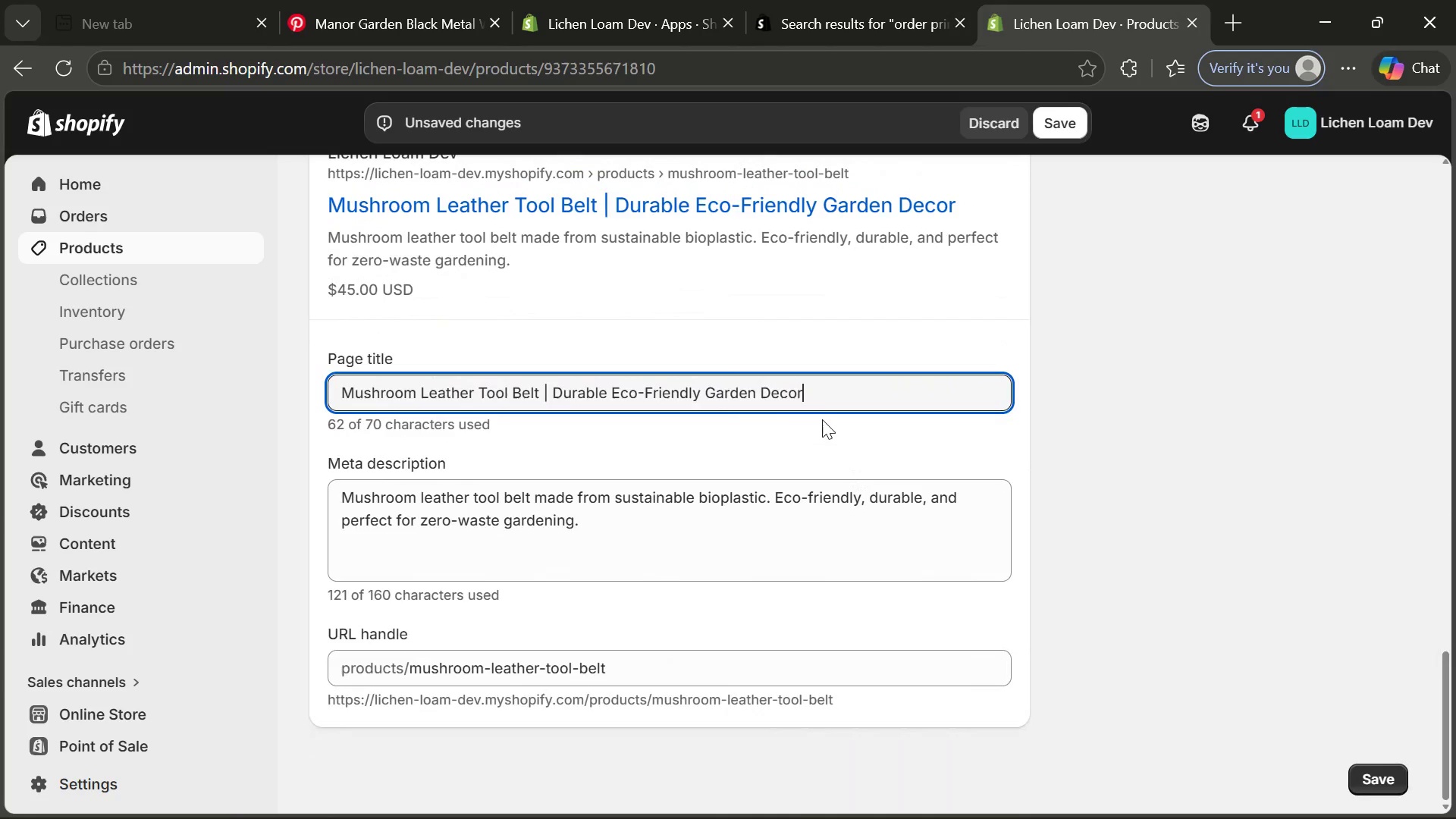 
left_click([1176, 321])
 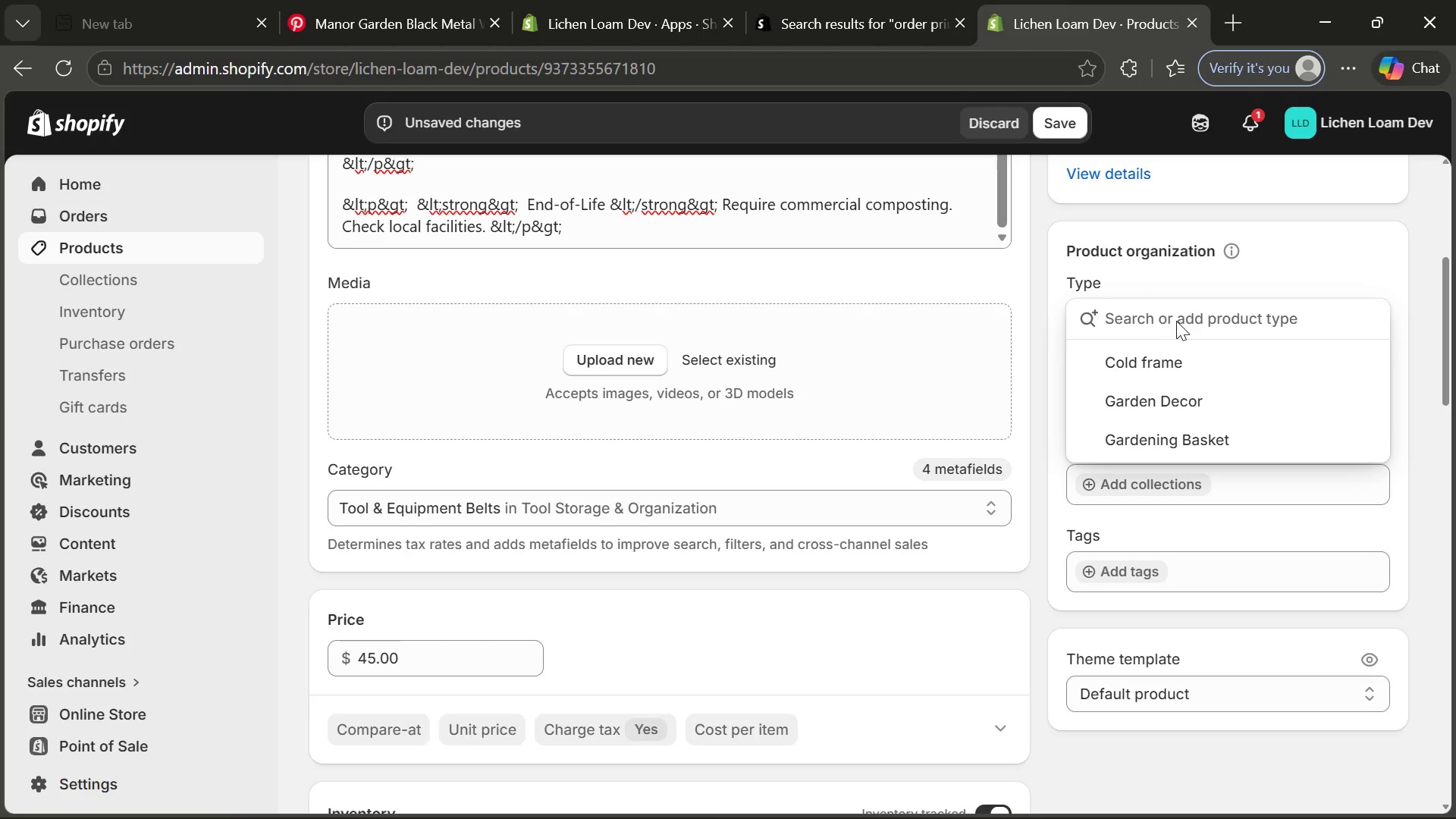 
key(G)
 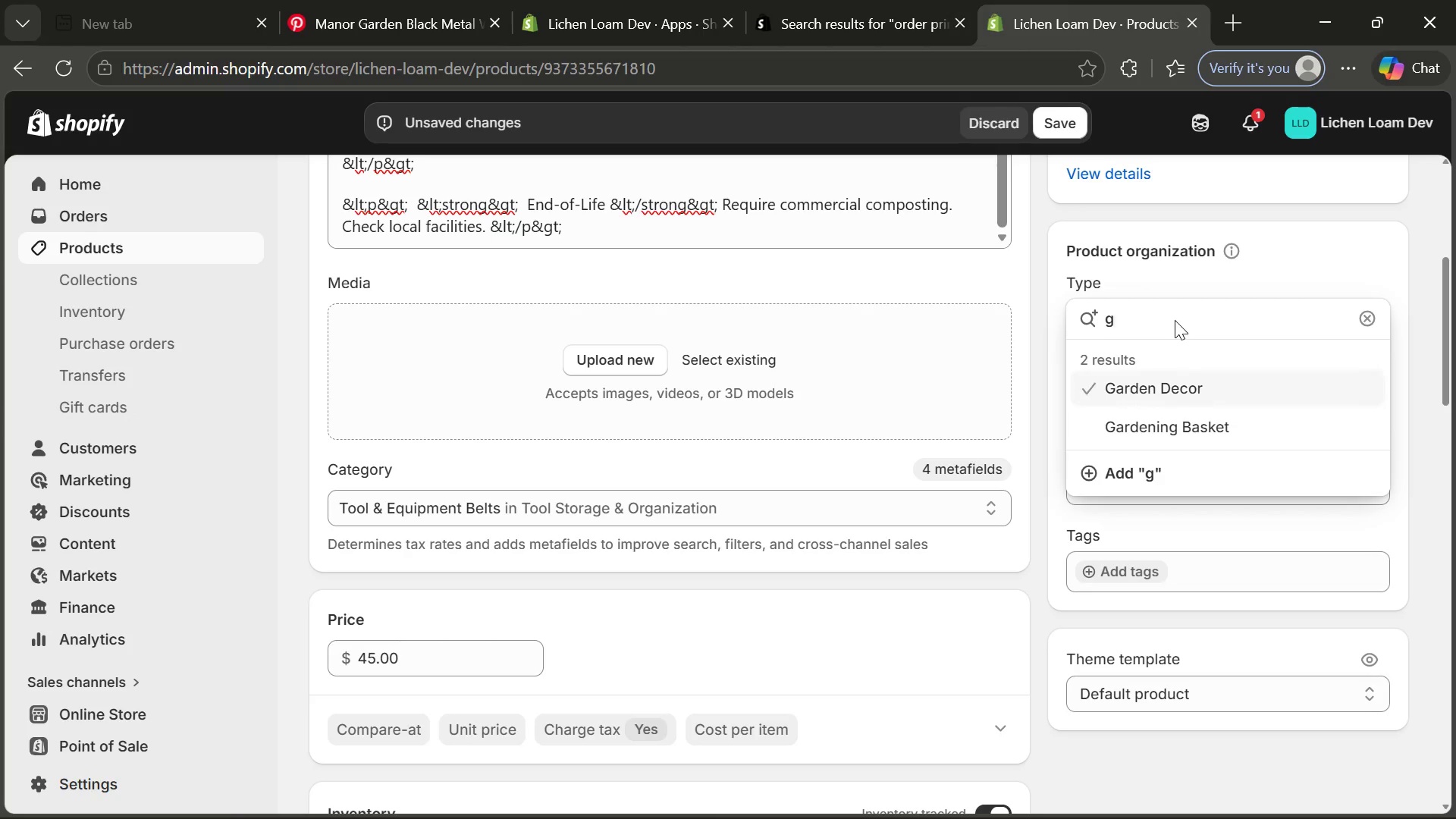 
key(Backspace)
type(Gardening Tol)
key(Backspace)
type(ol Belt)
 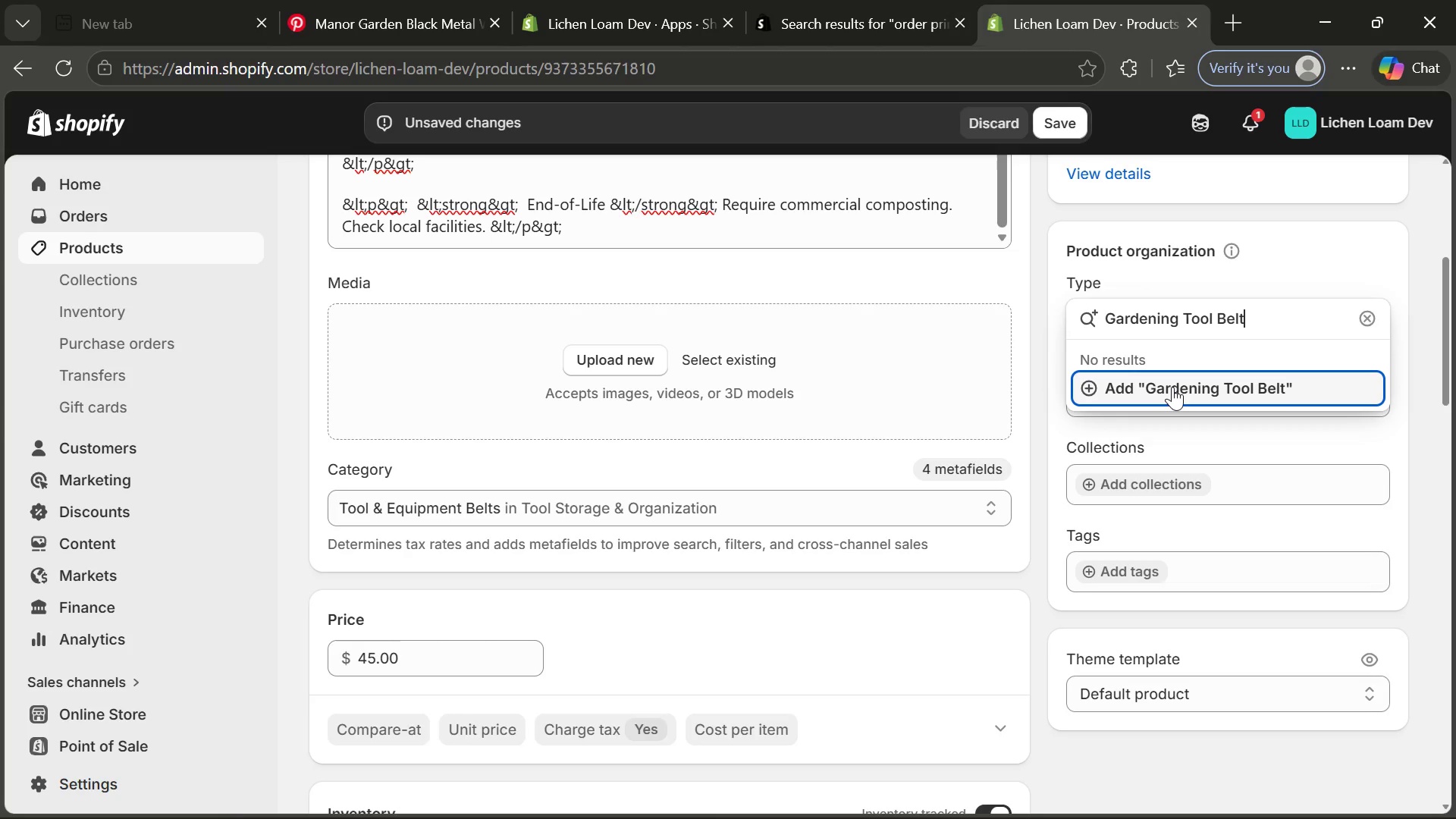 
left_click([1172, 387])
 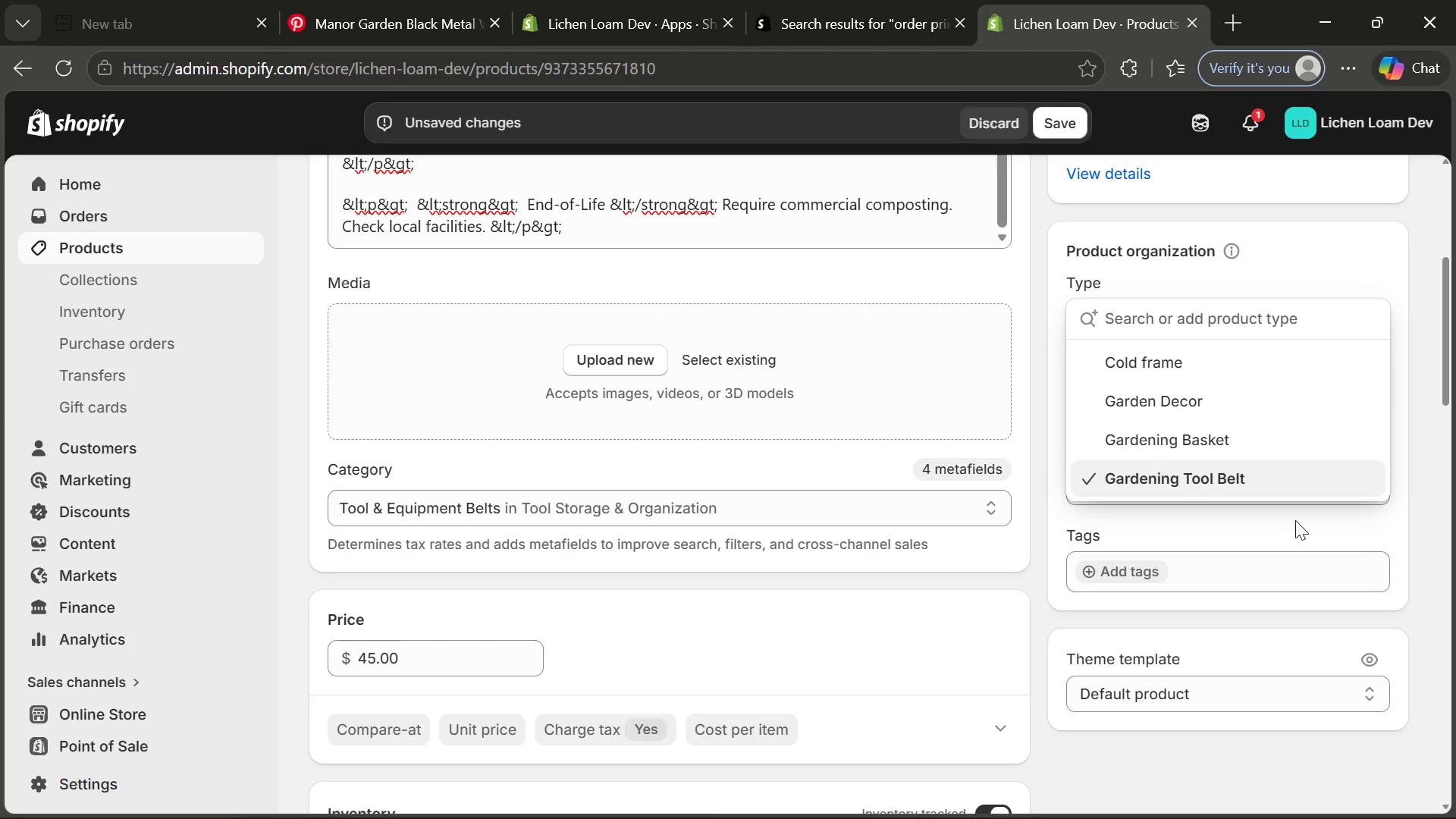 
left_click([1405, 514])
 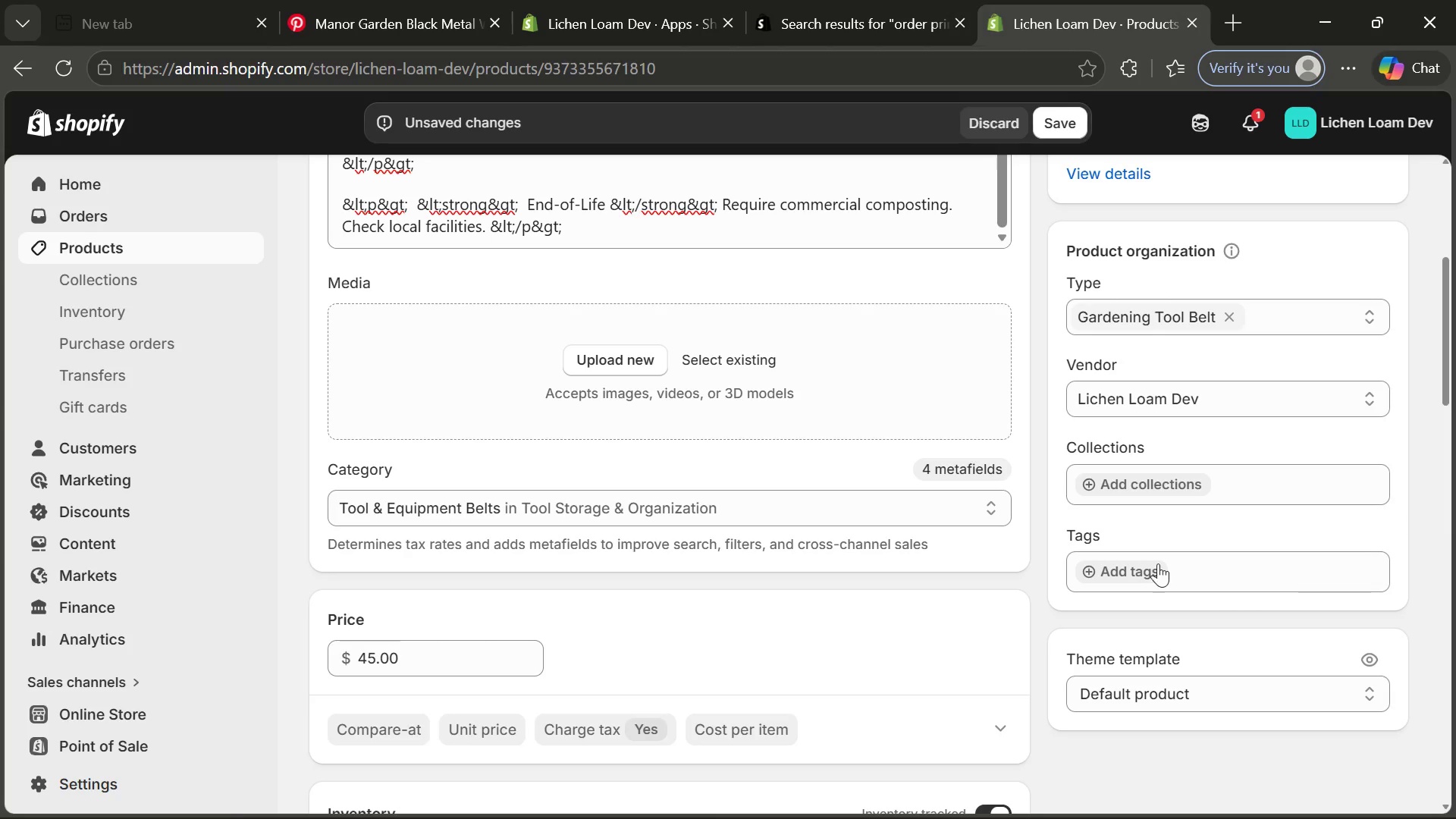 
left_click([1152, 563])
 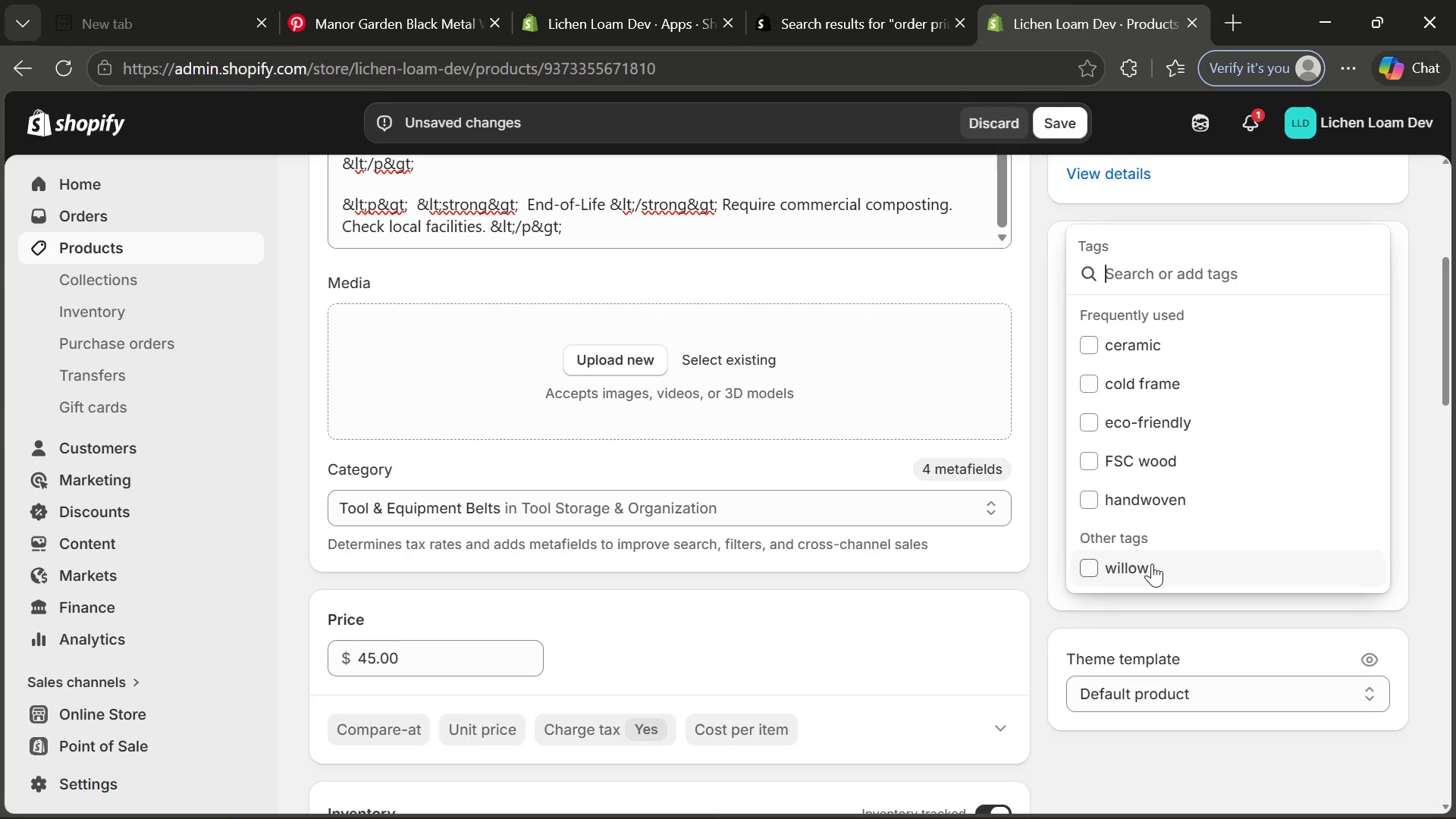 
left_click([1088, 420])
 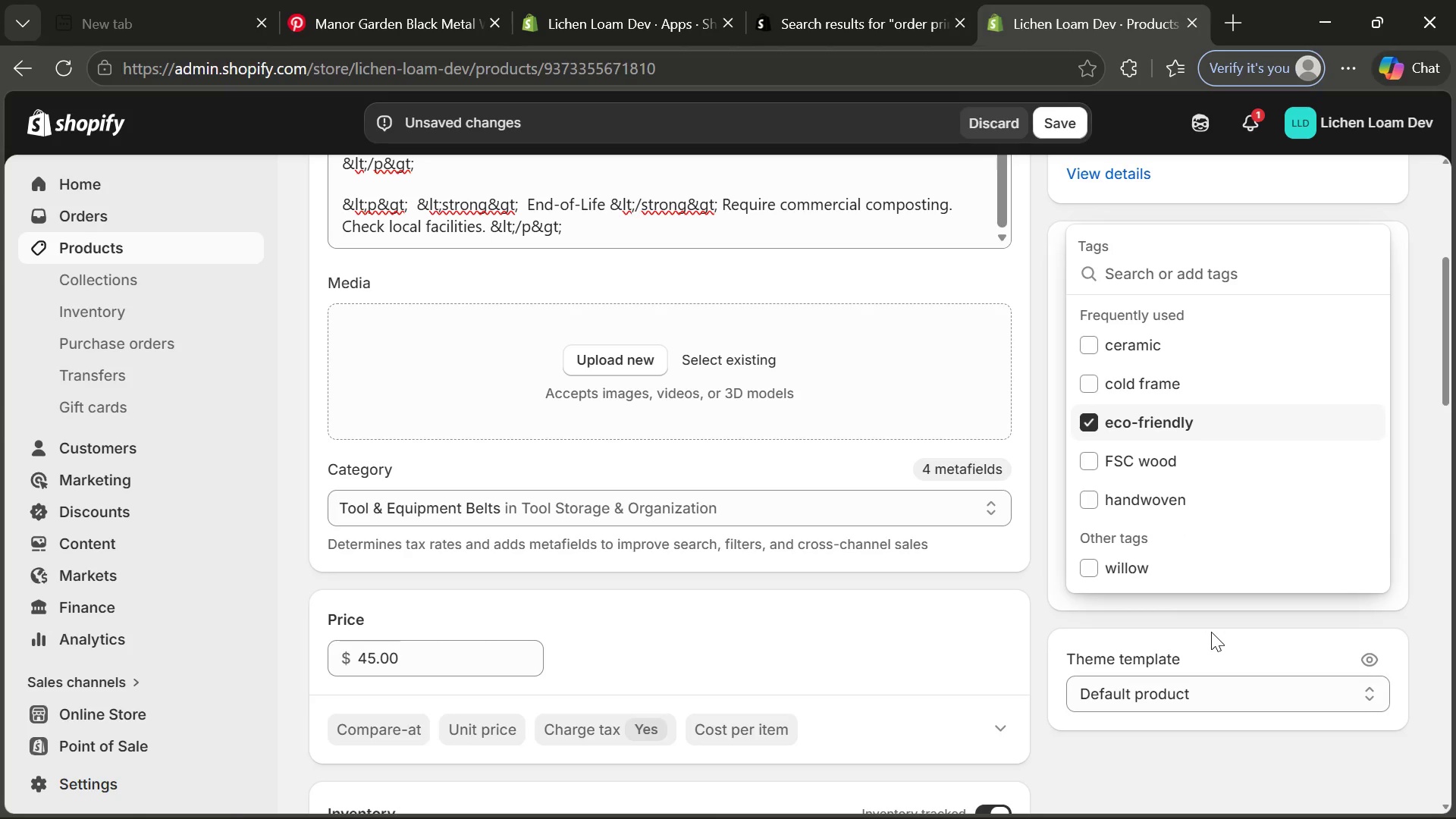 
left_click([1211, 632])
 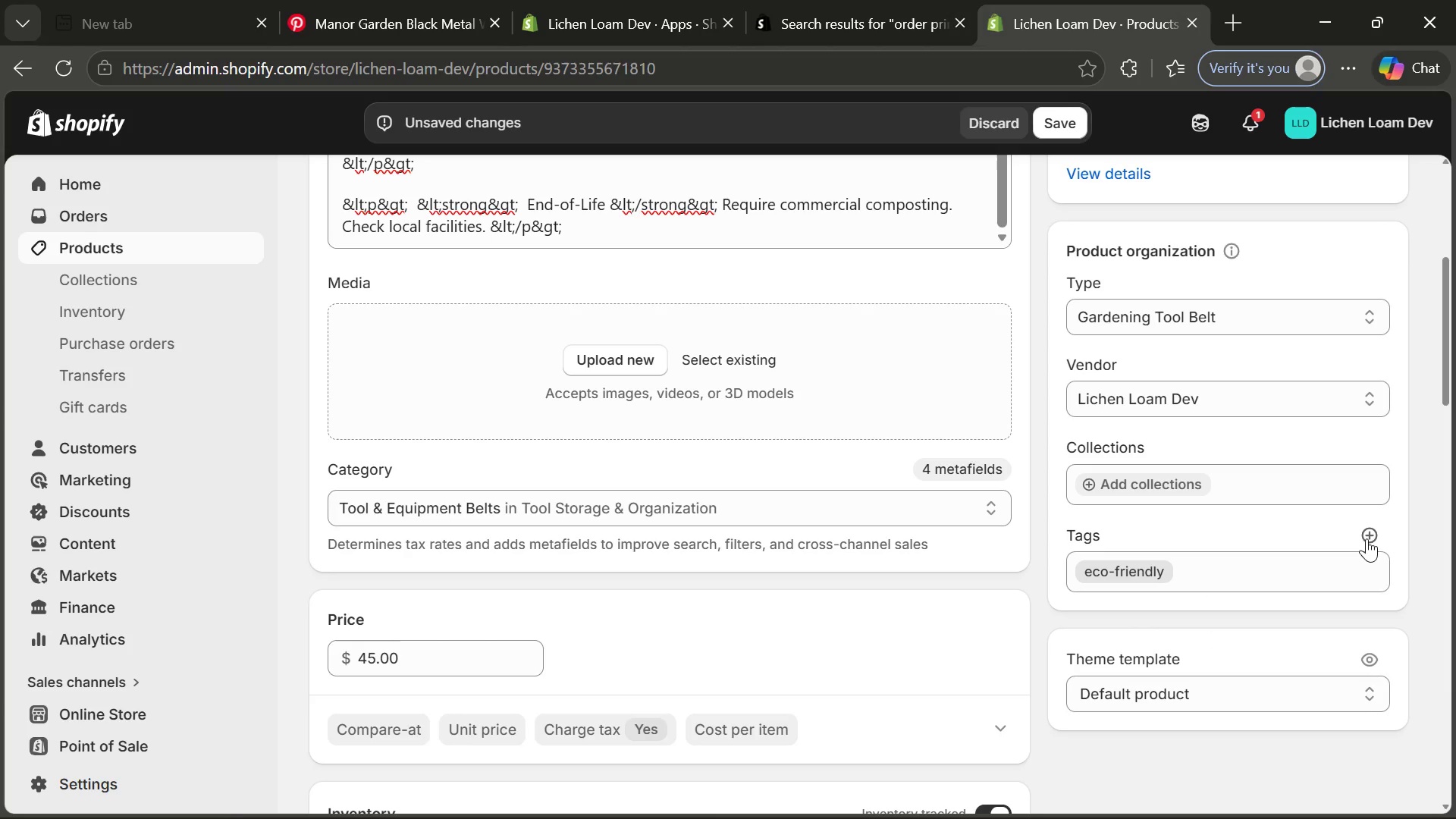 
left_click([1367, 538])
 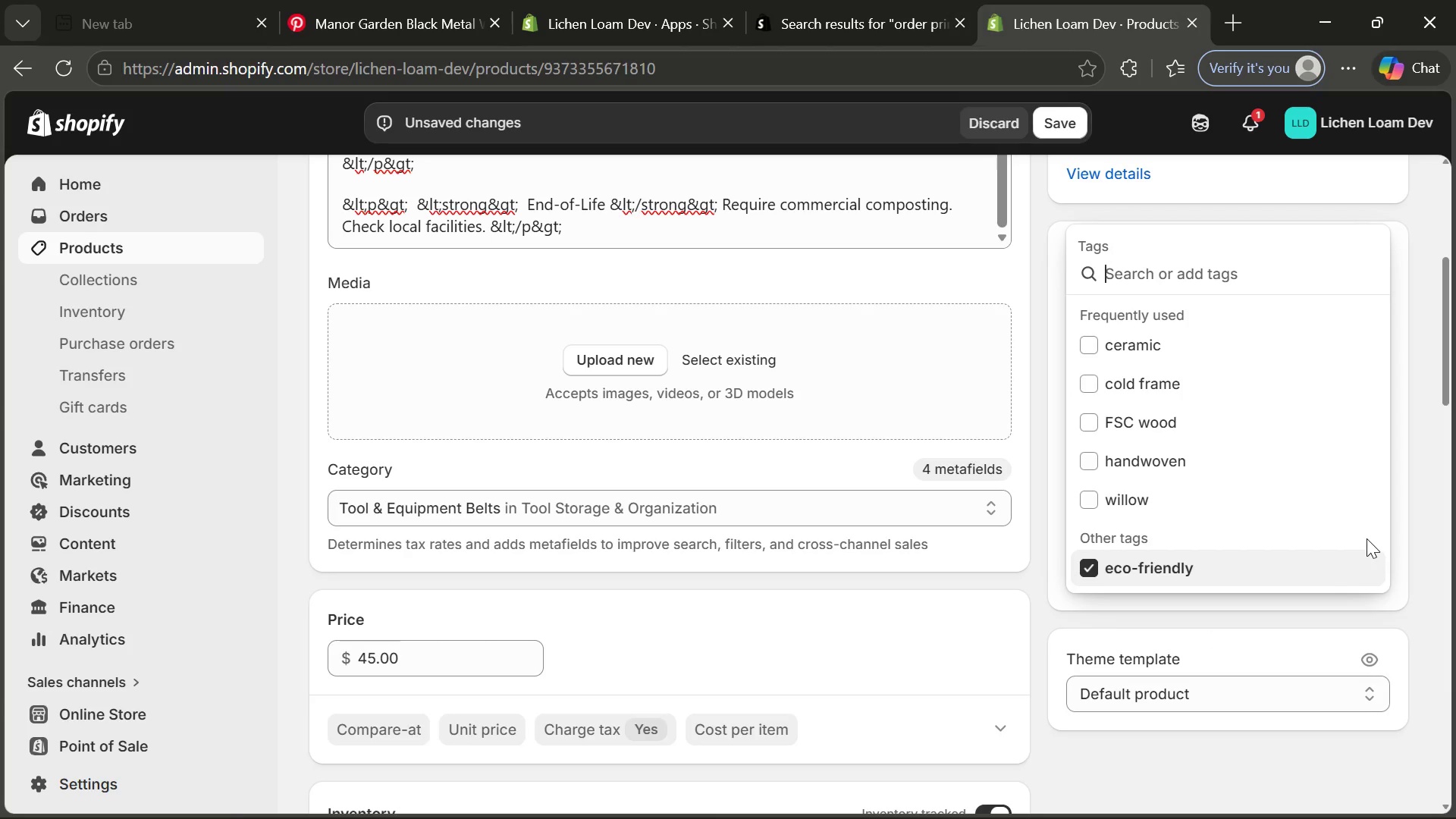 
type(mushroom leather)
 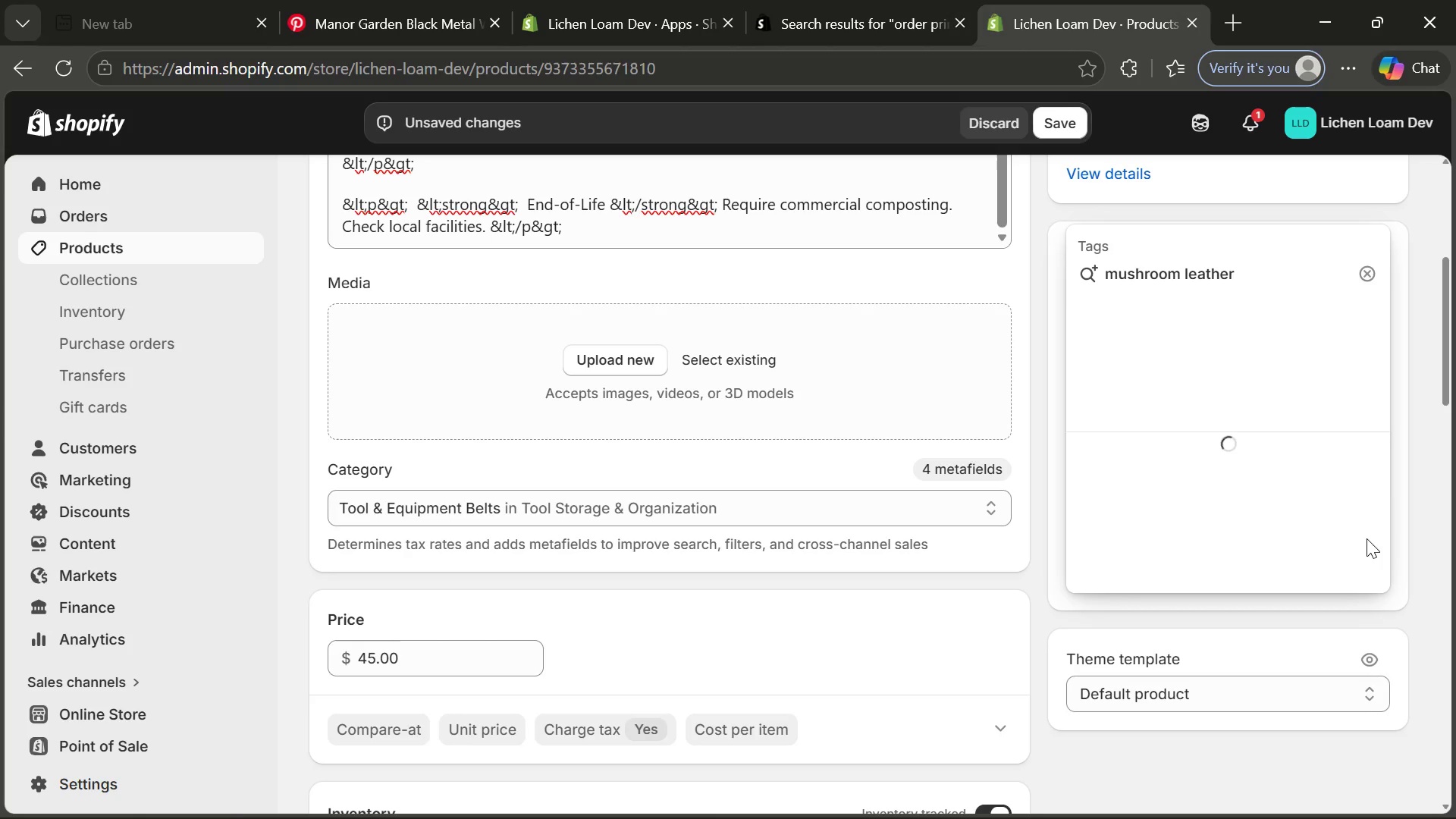 
key(Enter)
 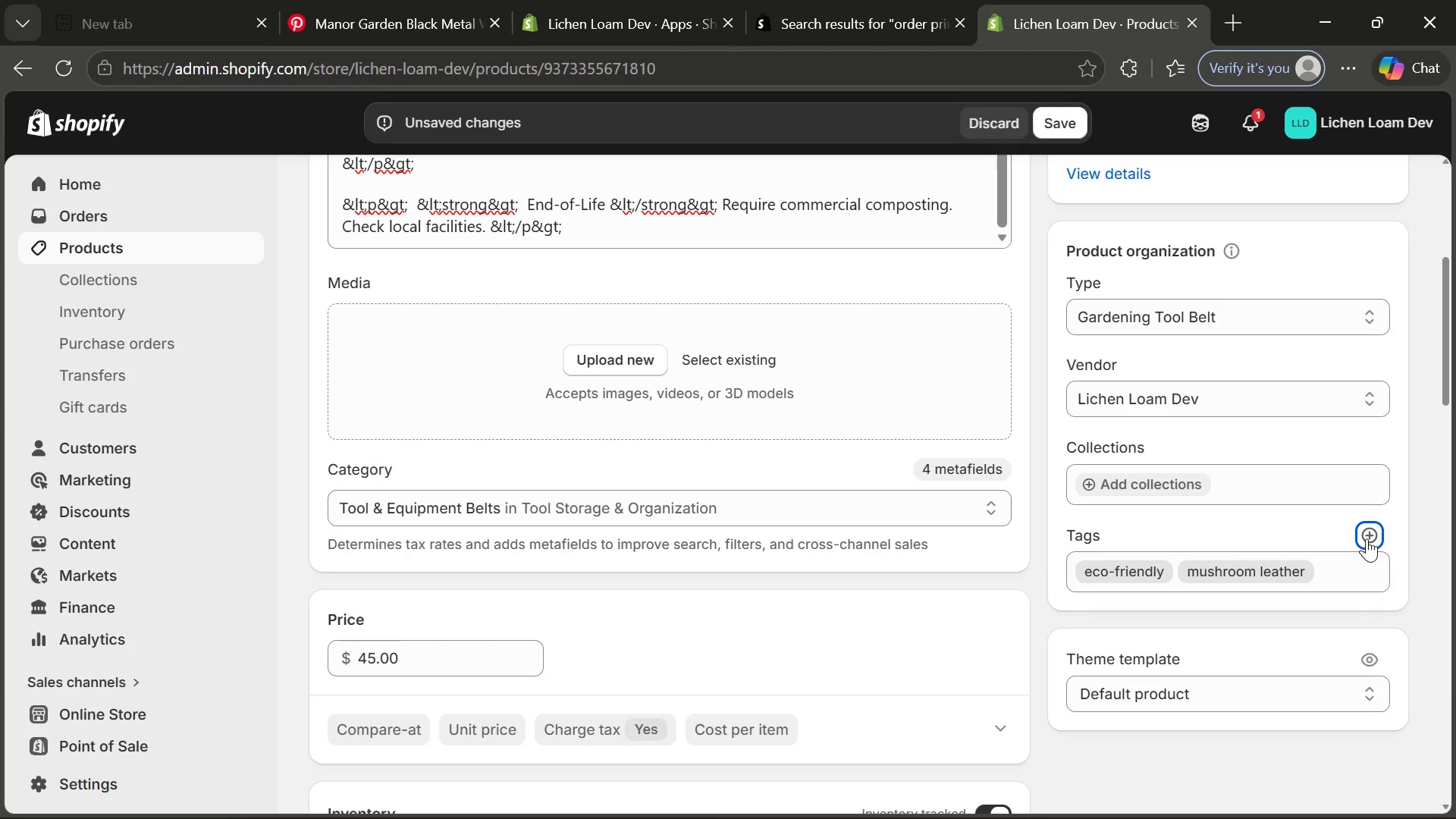 
wait(13.27)
 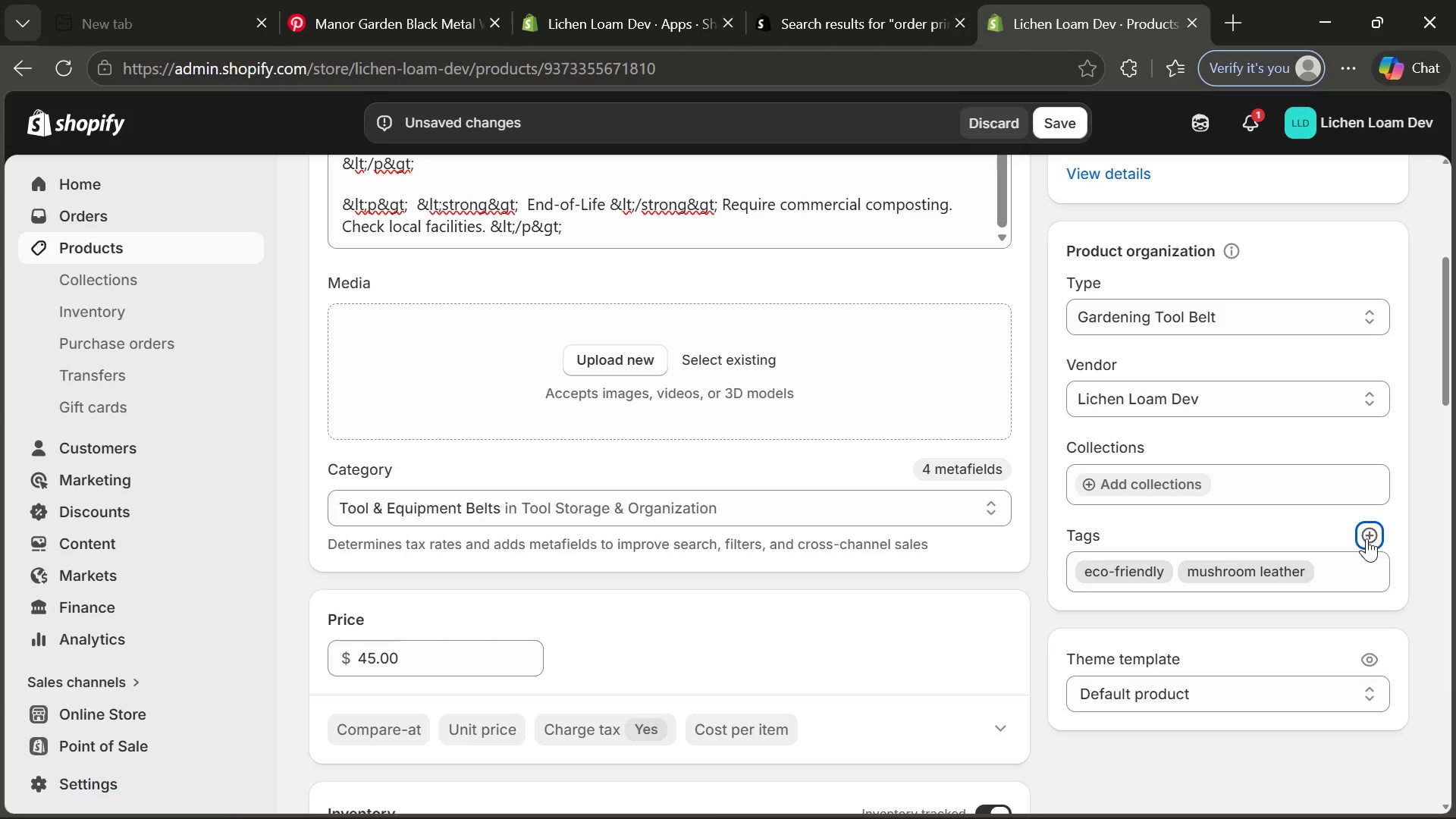 
left_click([421, 0])
 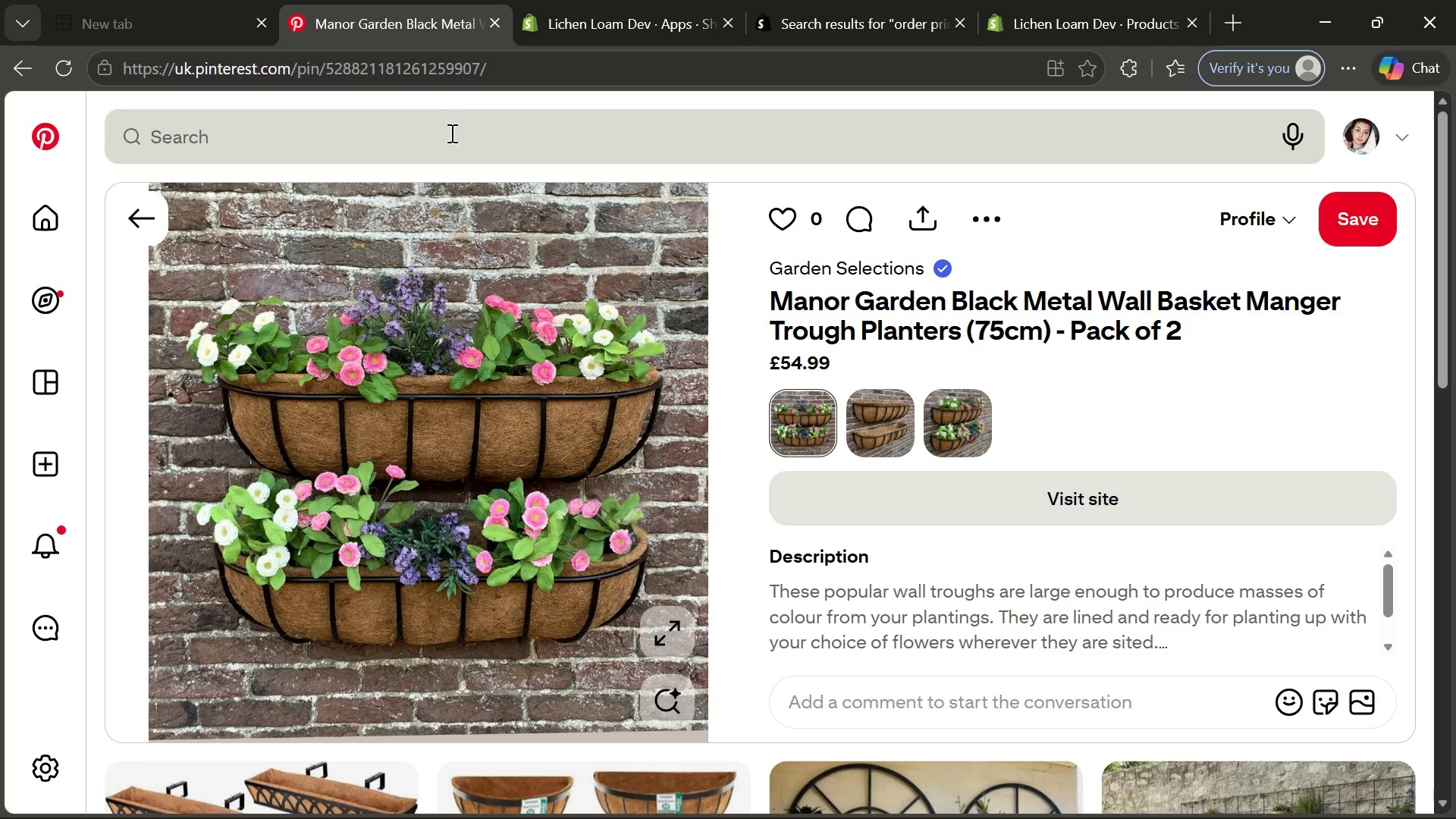 
left_click([450, 133])
 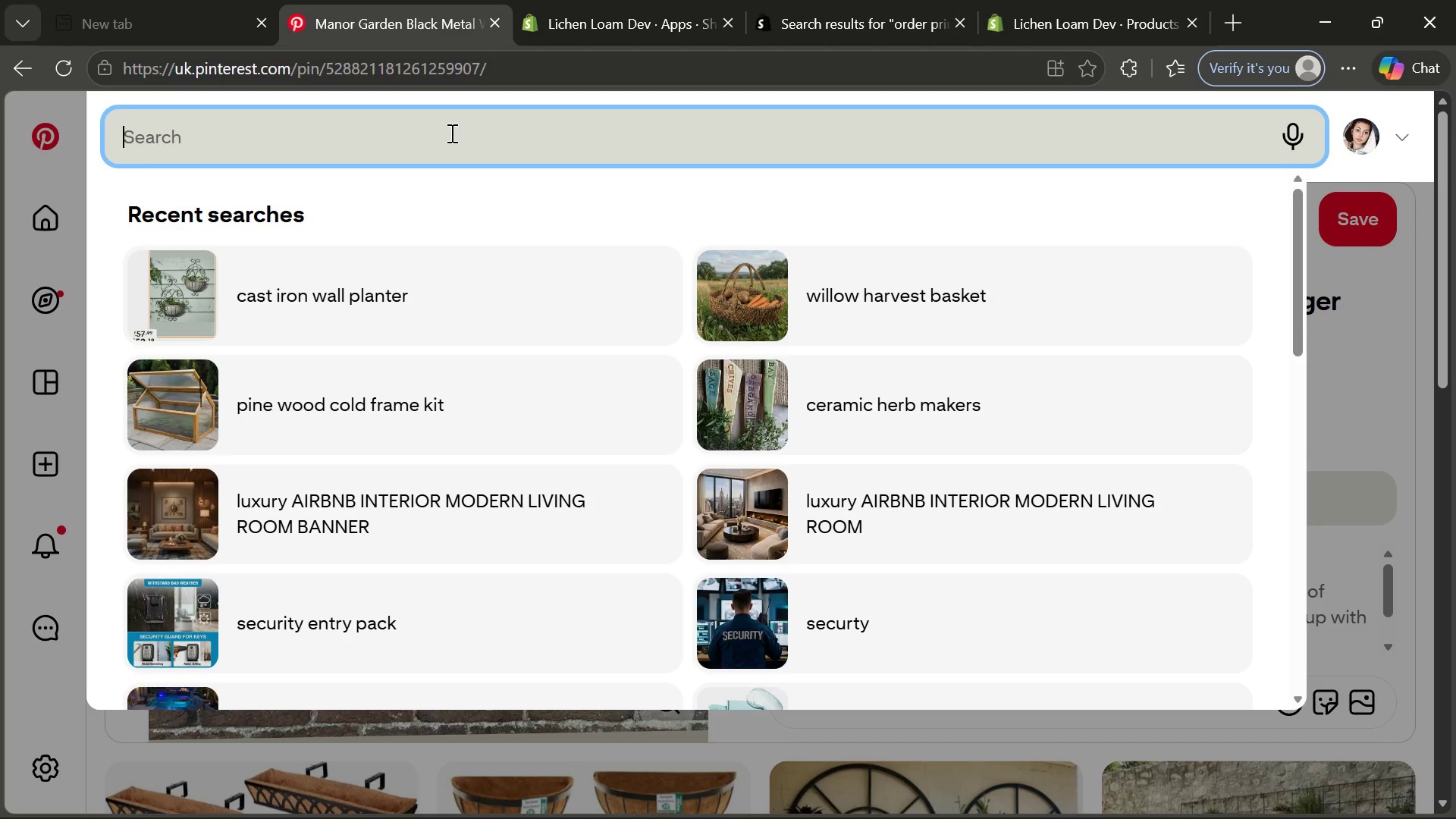 
wait(12.83)
 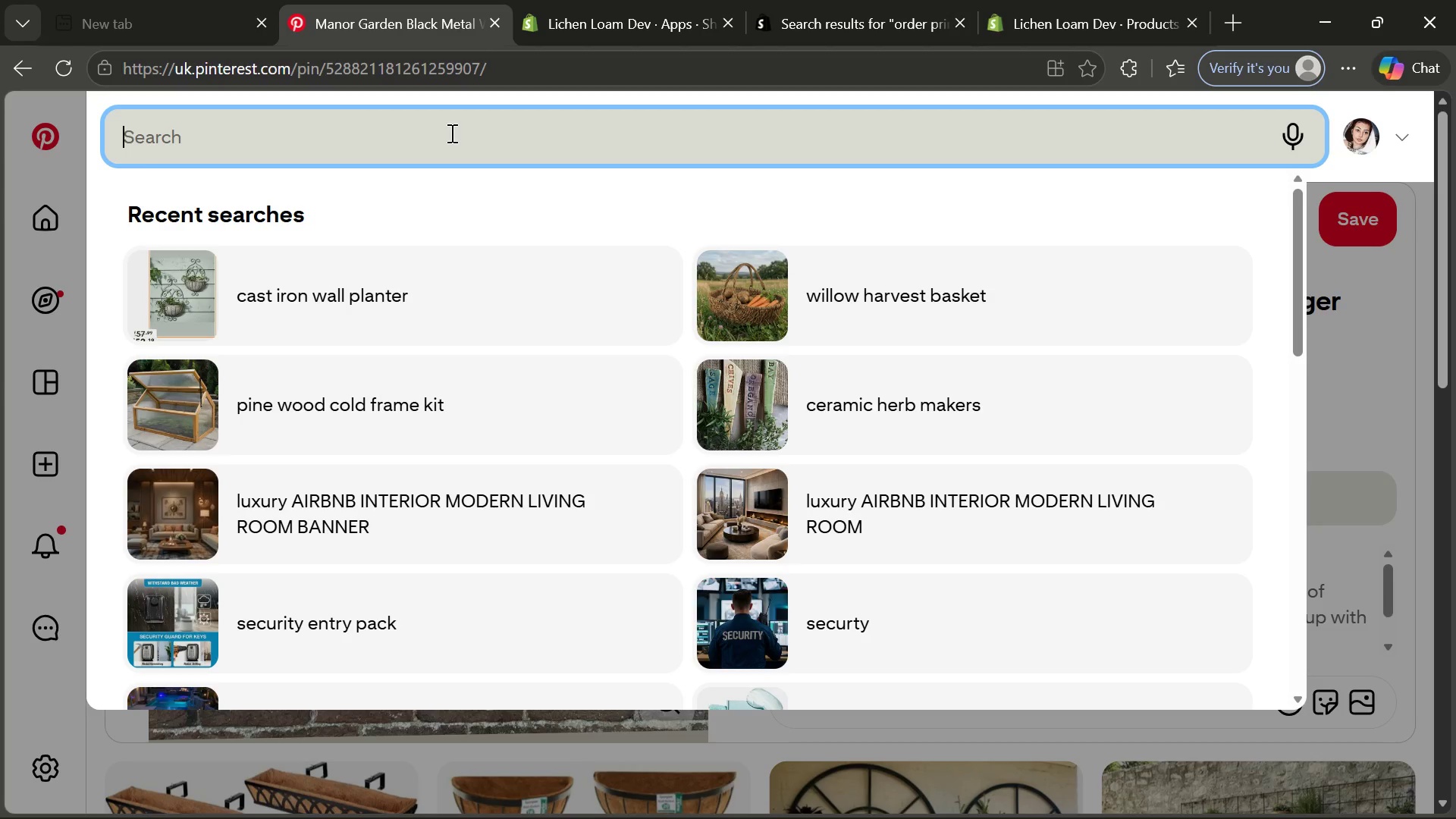 
type(mush)
 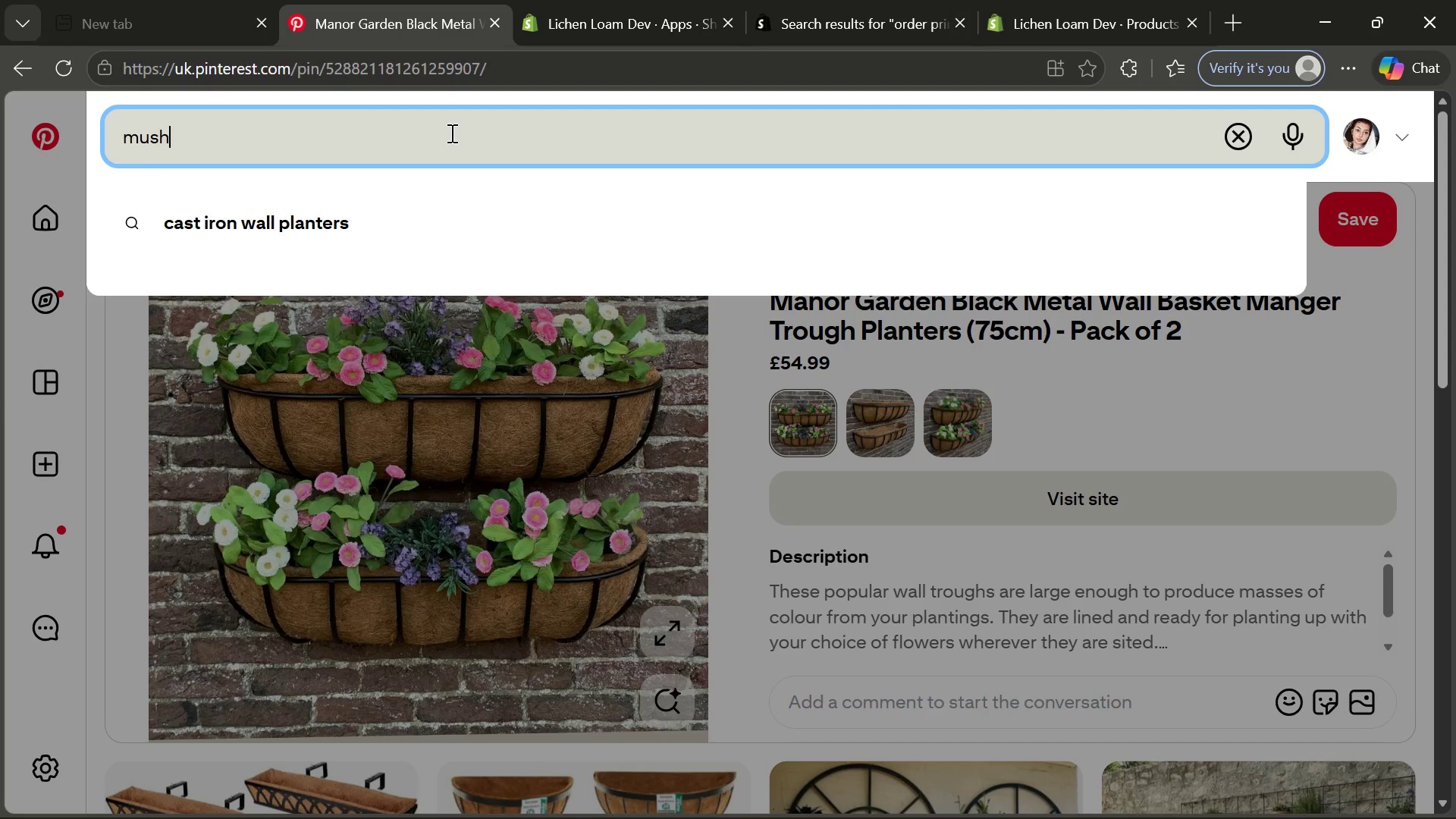 
type(room leather tt)
key(Backspace)
type(ool belt)
 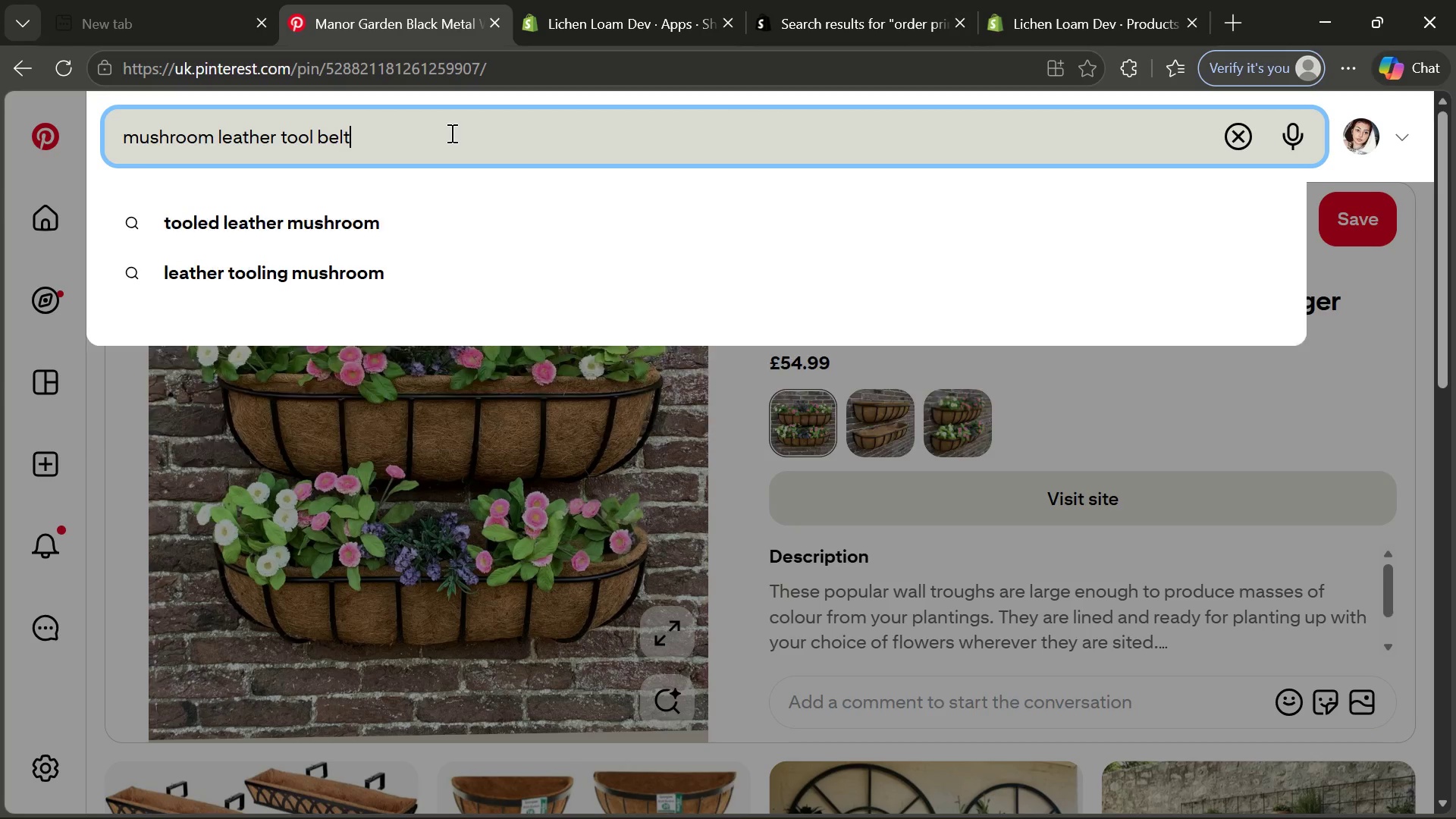 
key(Enter)
 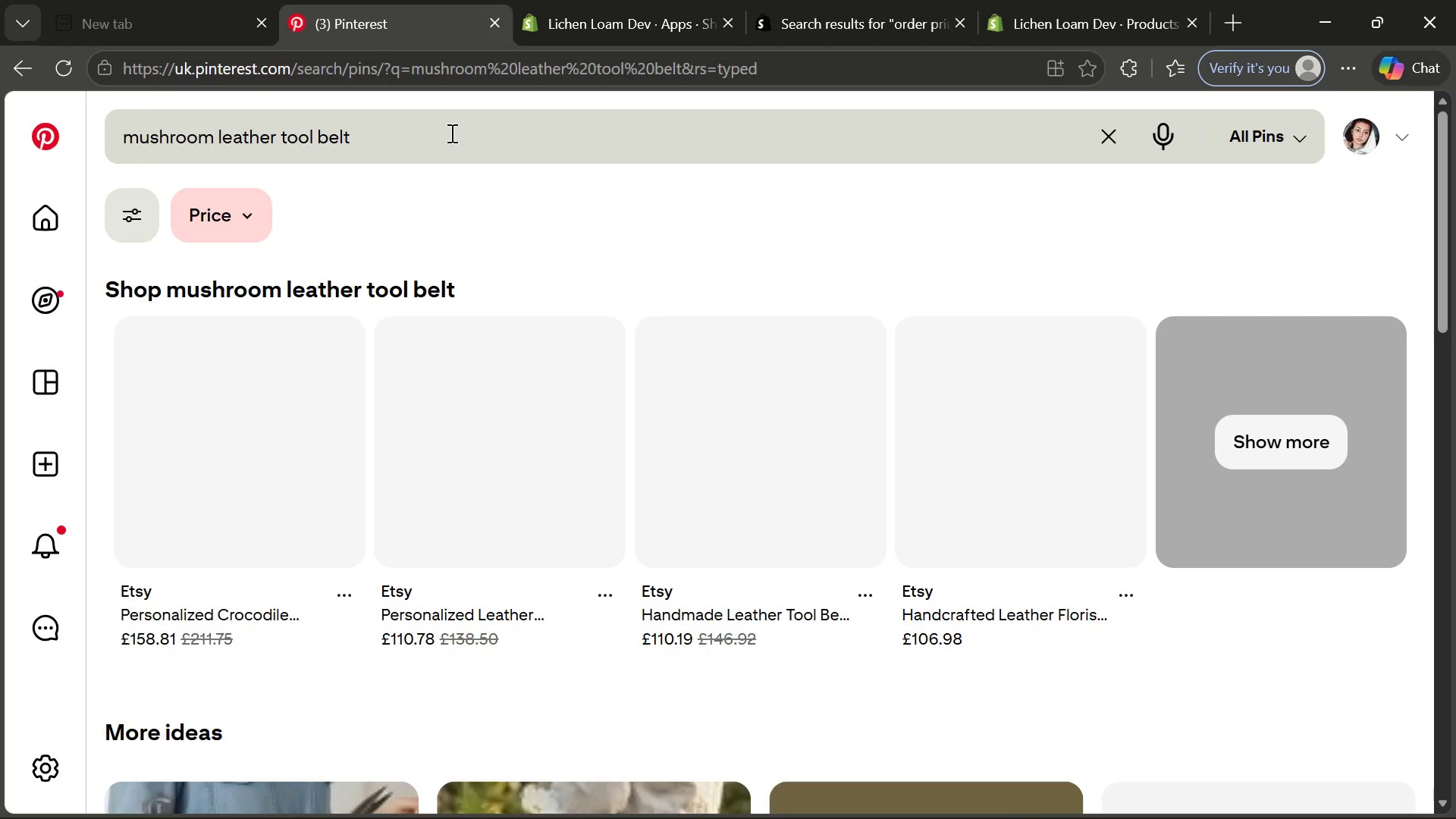 
wait(9.08)
 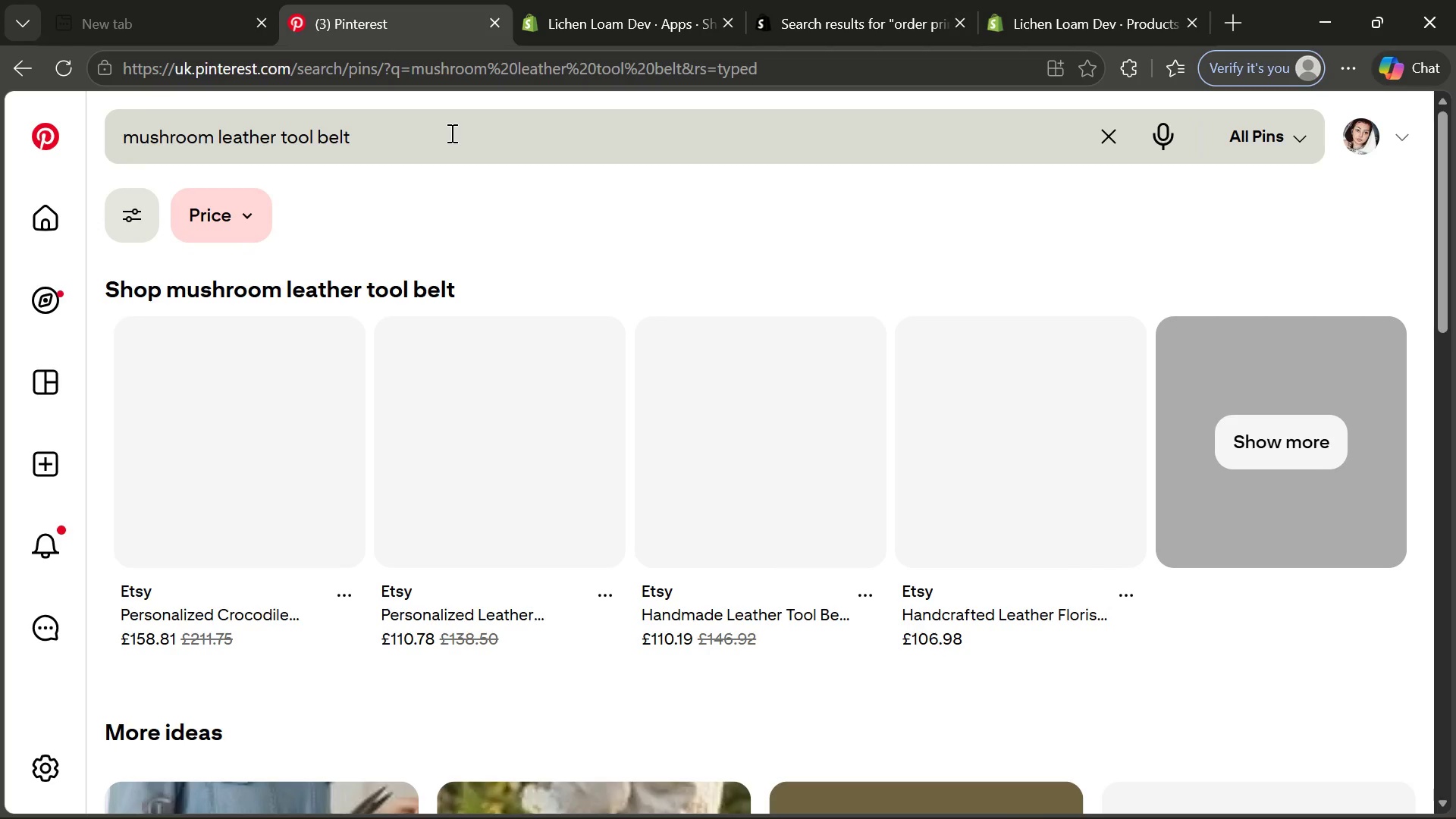 
left_click([413, 431])
 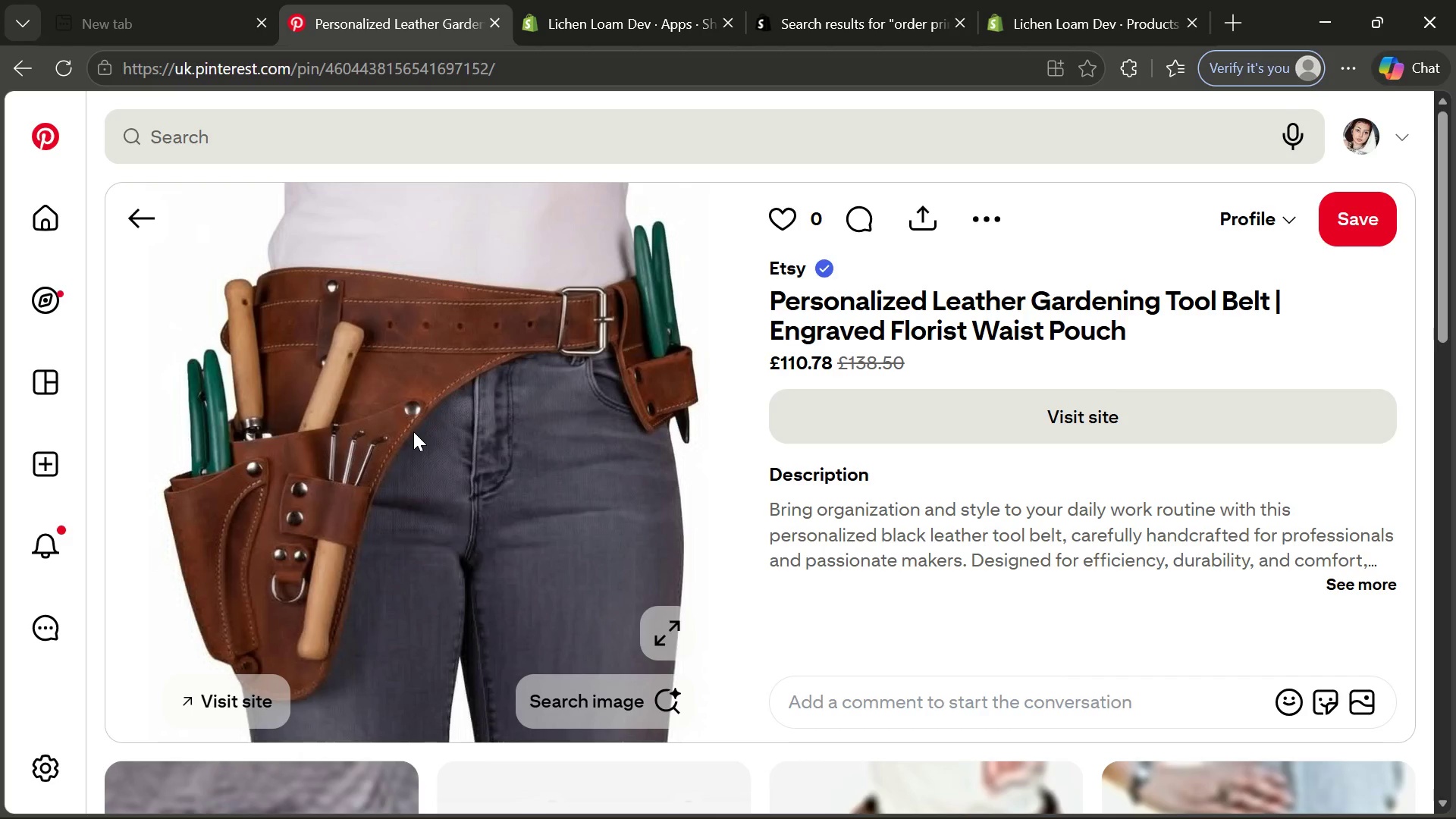 
wait(7.0)
 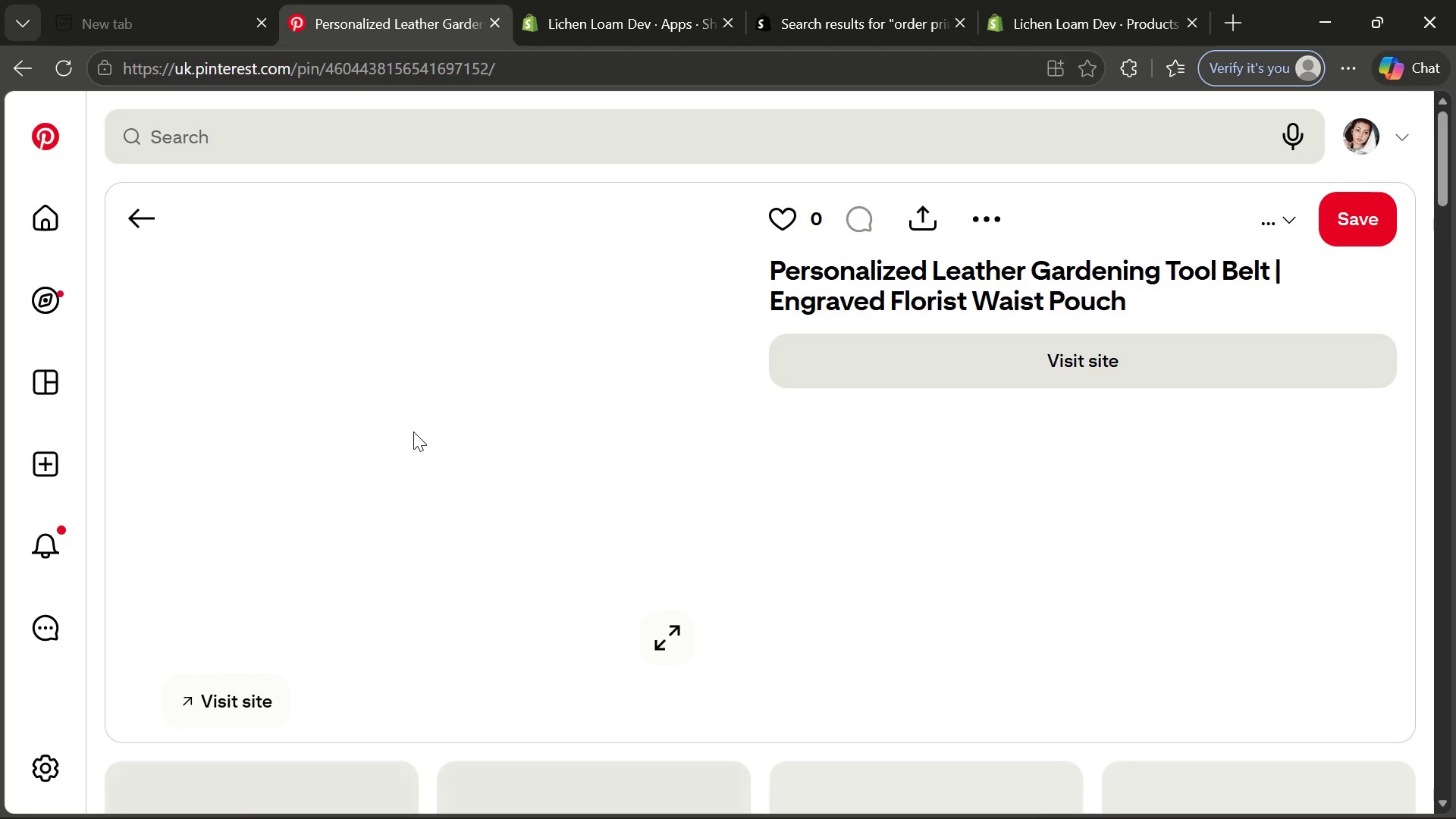 
left_click([987, 213])
 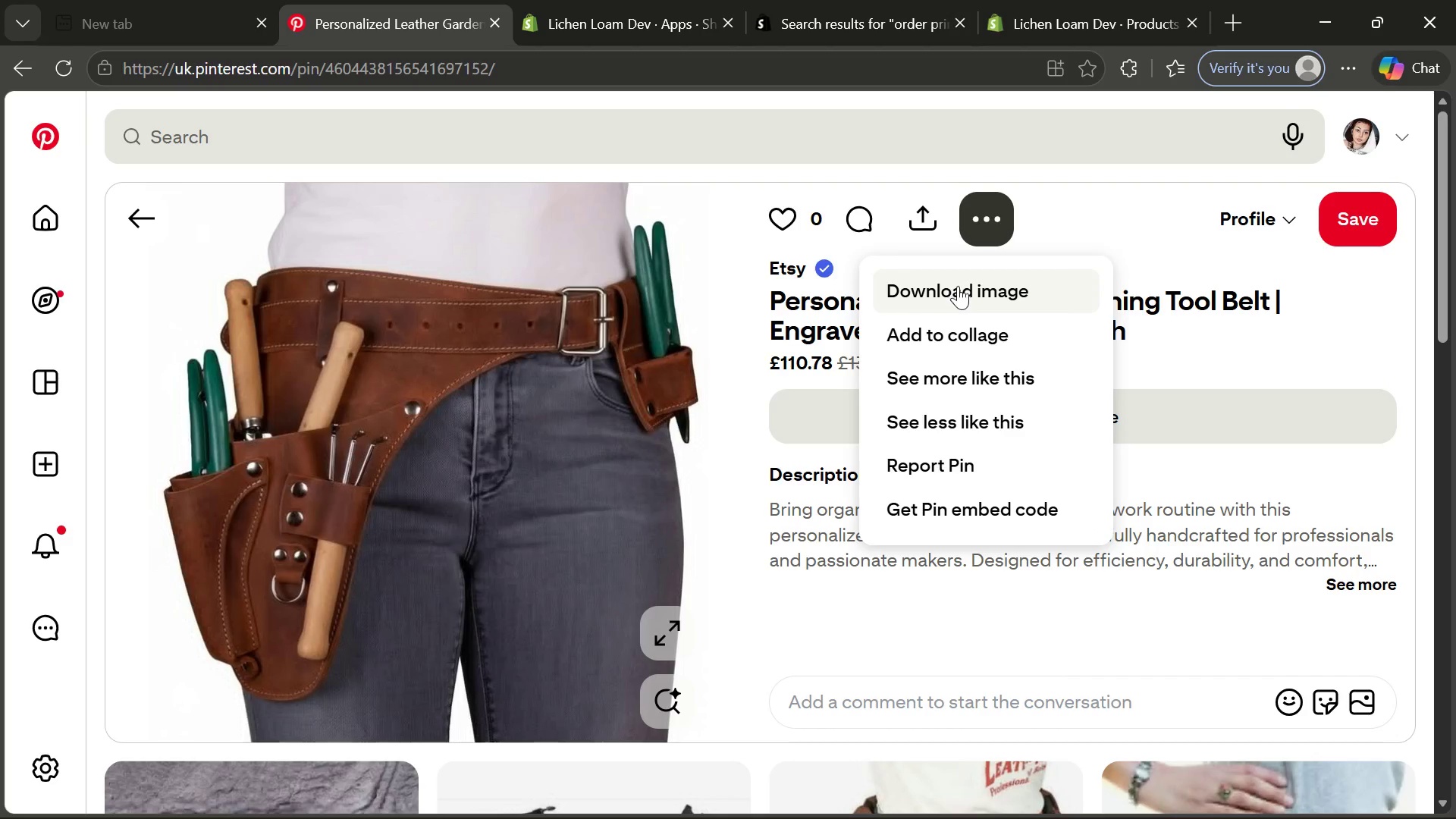 
left_click([958, 287])
 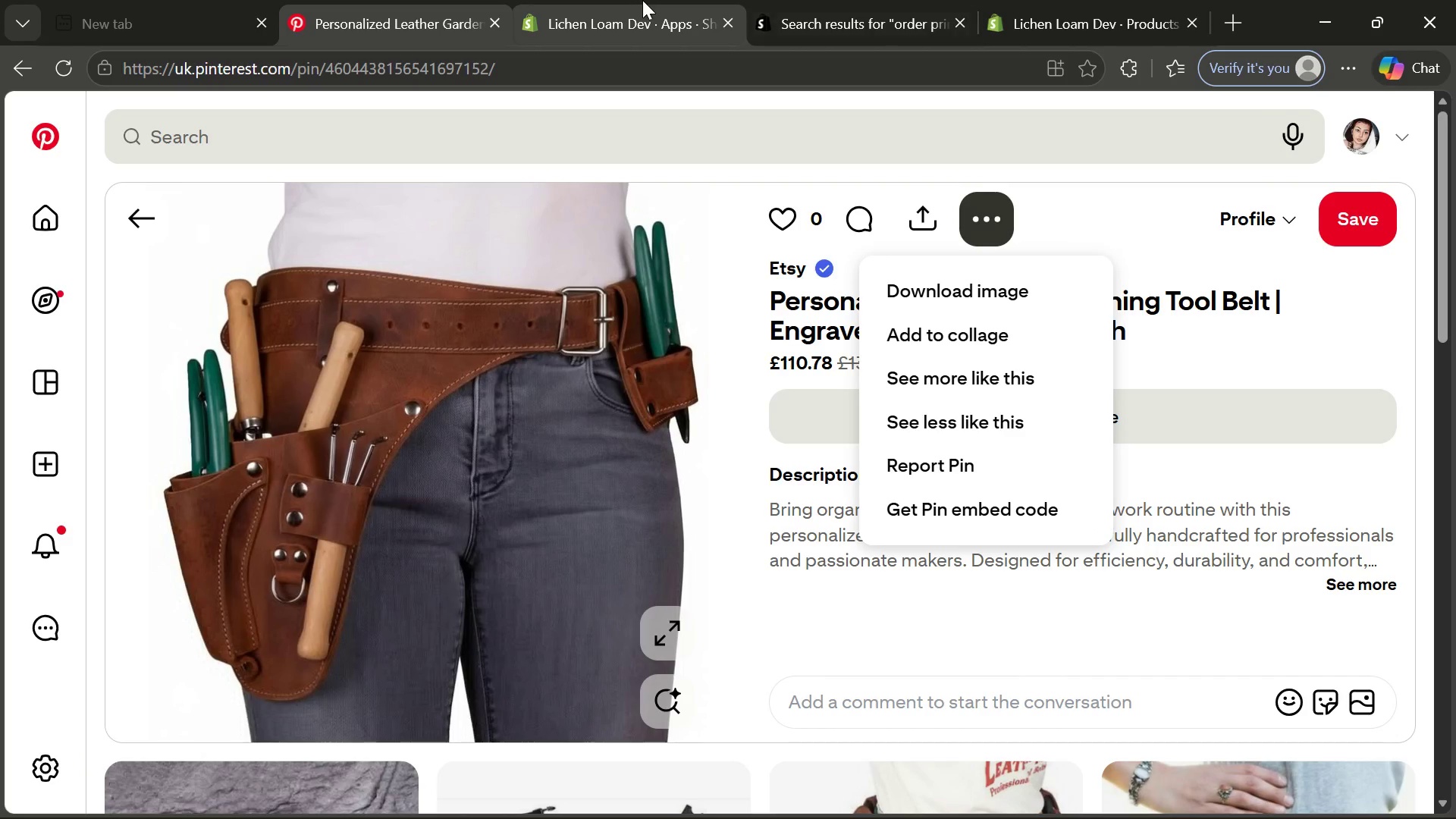 
left_click([1052, 0])
 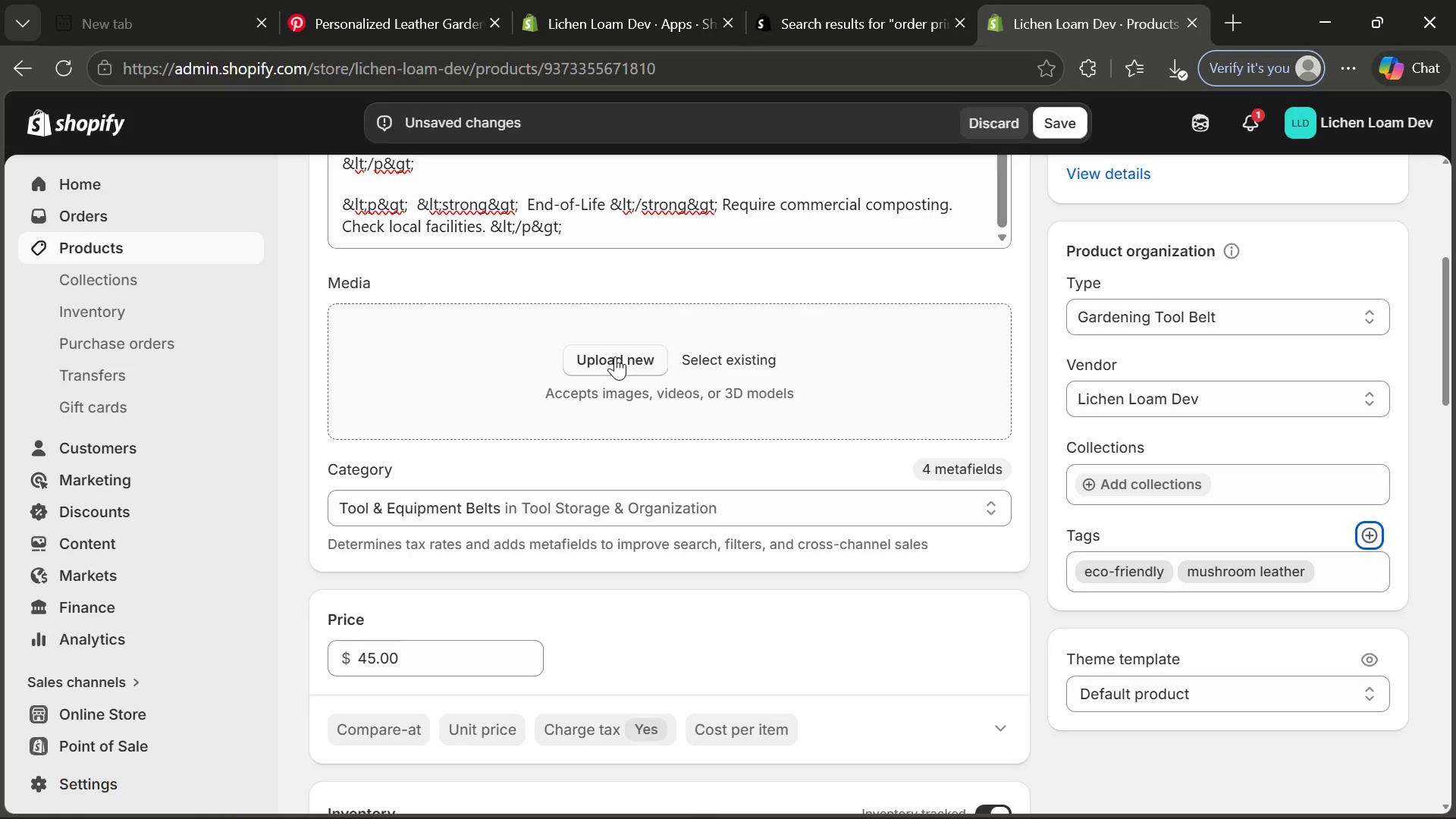 
left_click([615, 356])
 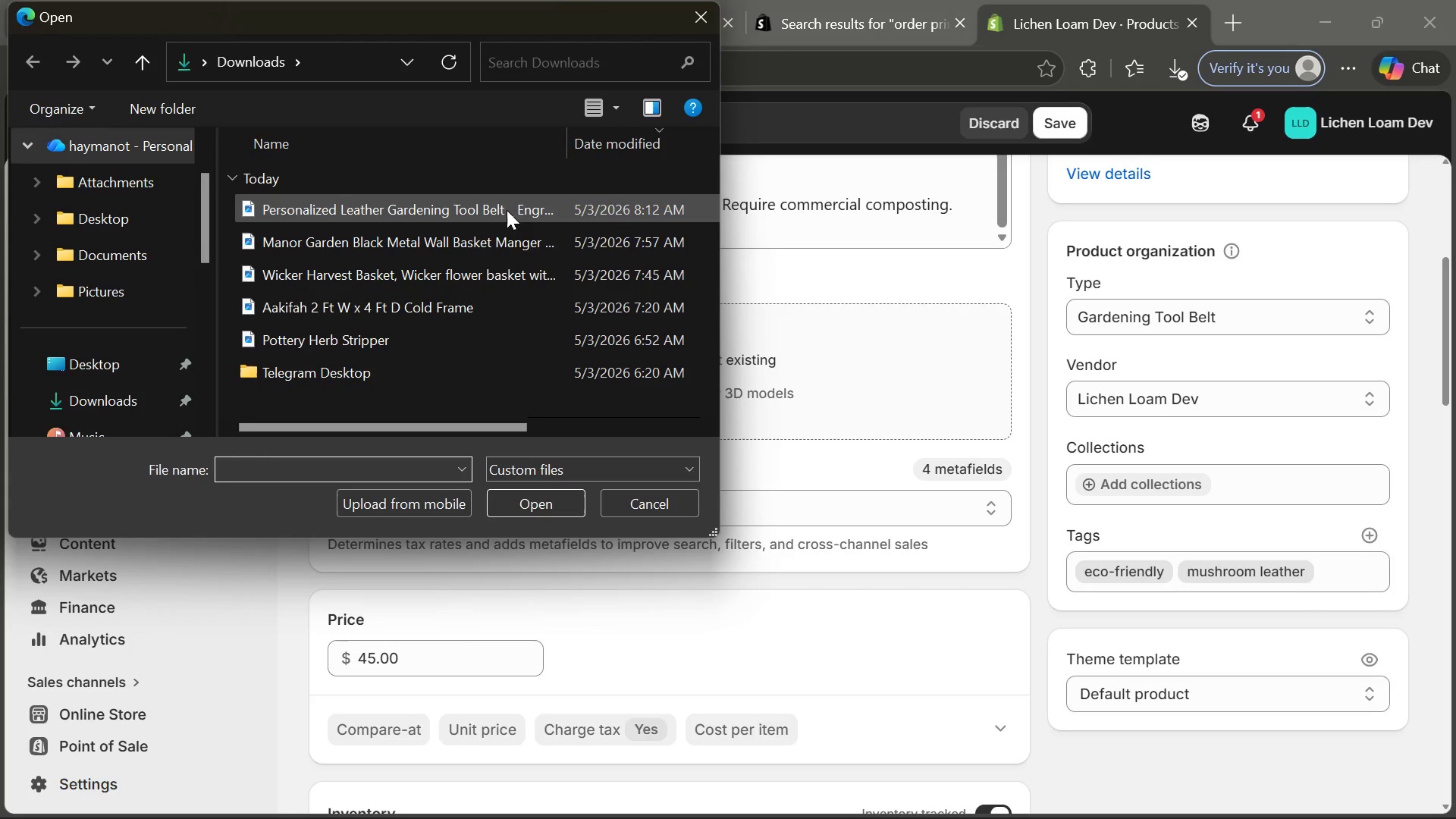 
double_click([497, 196])
 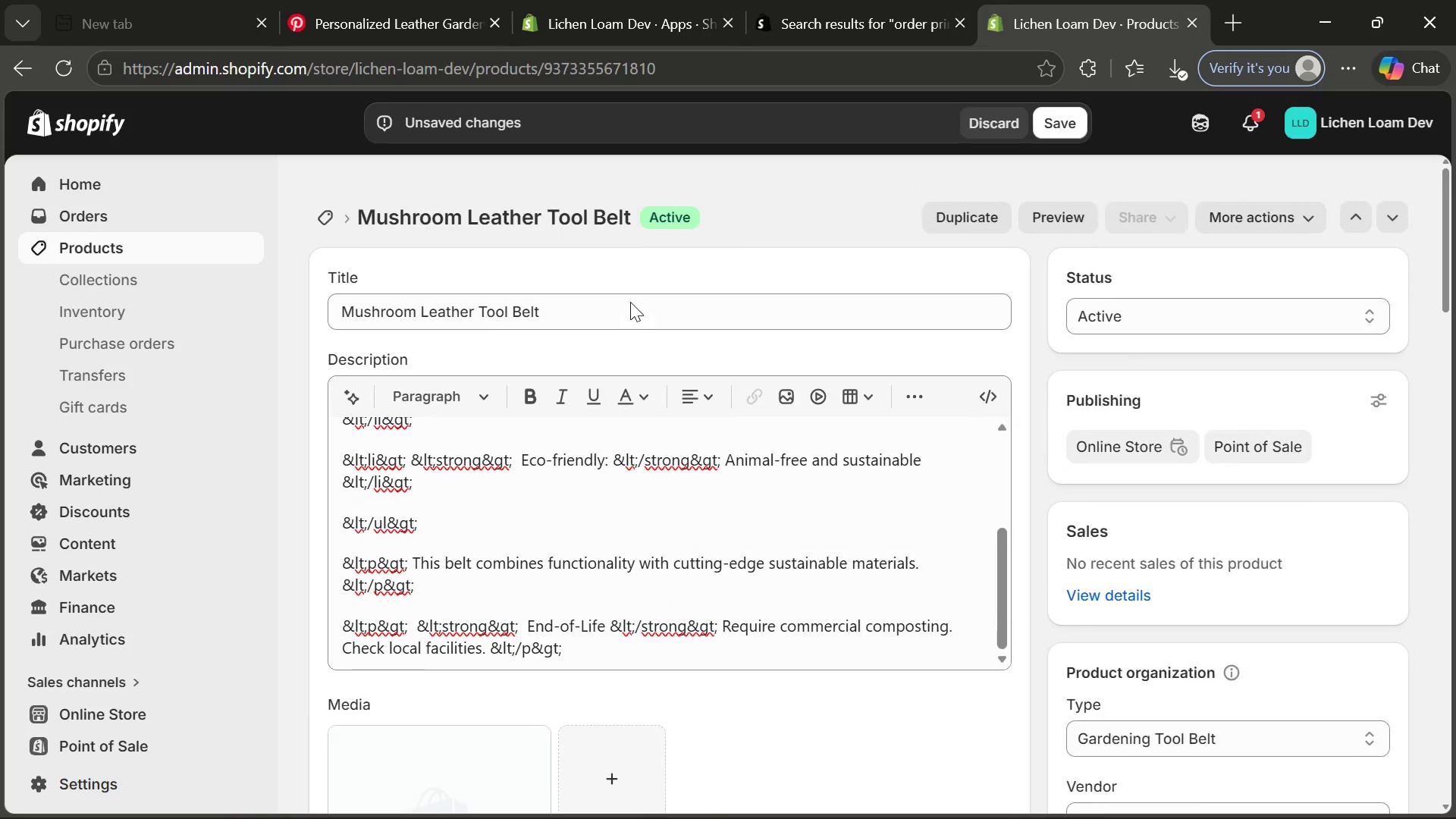 
wait(16.11)
 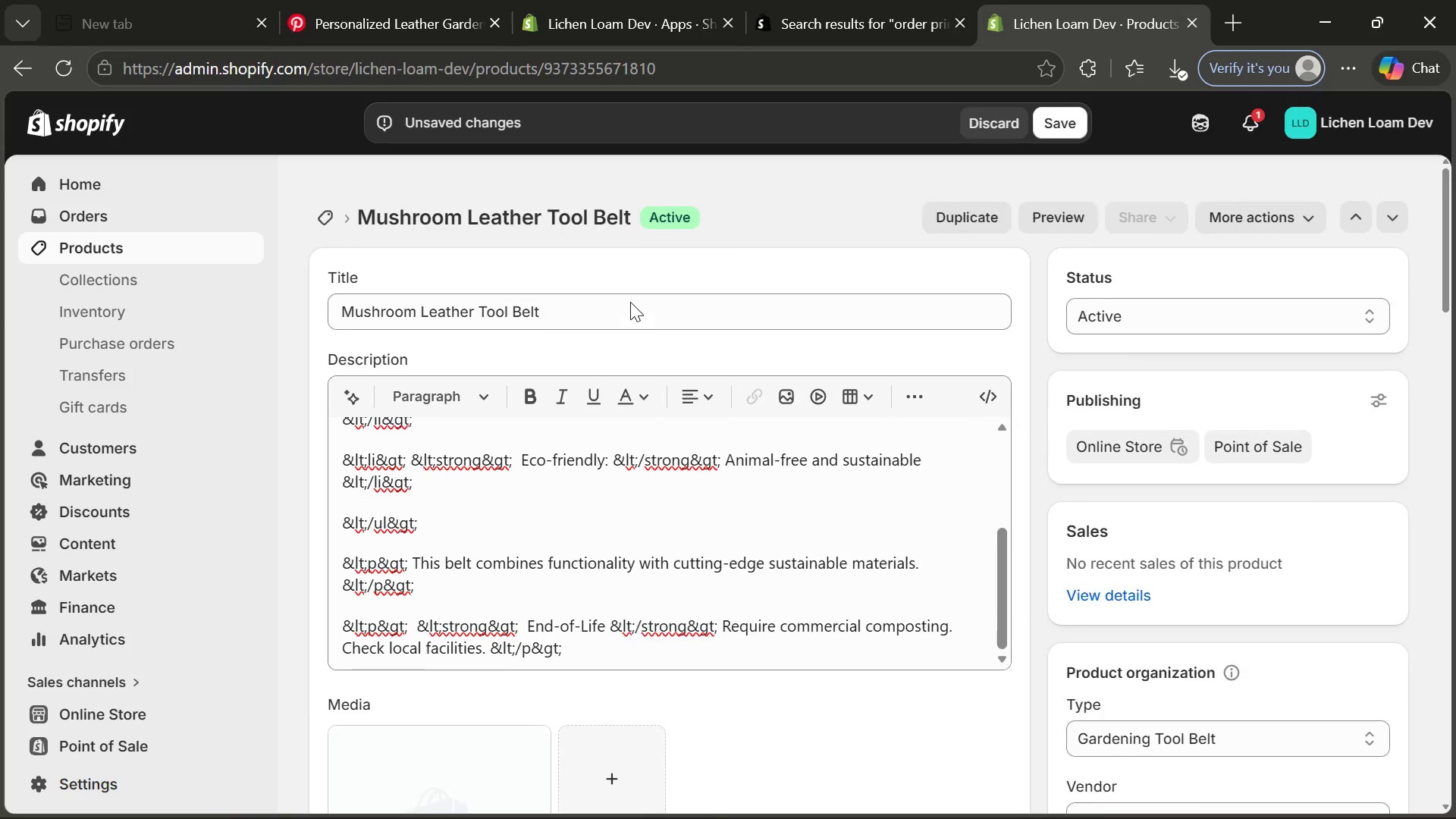 
left_click([1002, 790])
 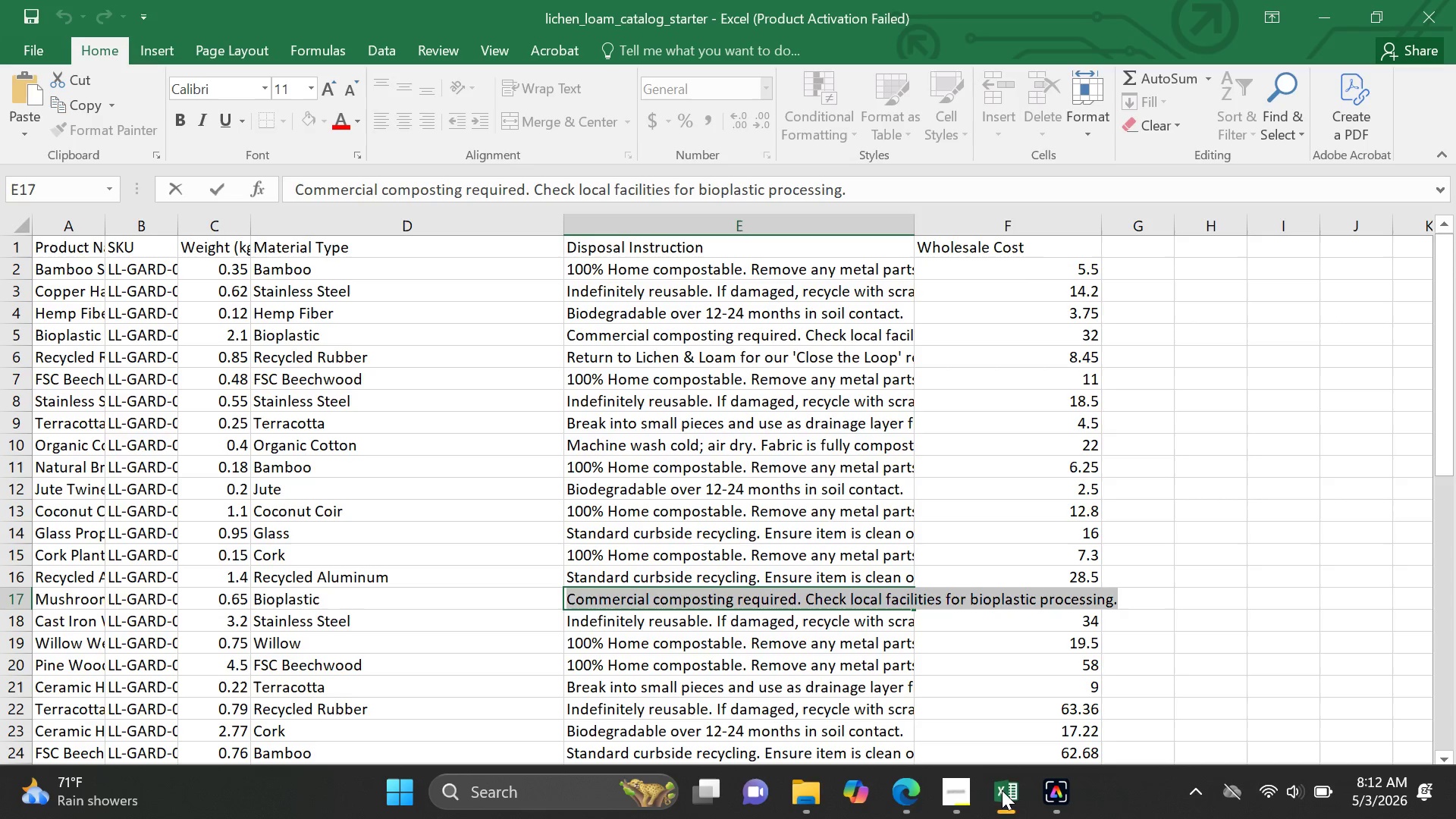 
left_click([912, 792])
 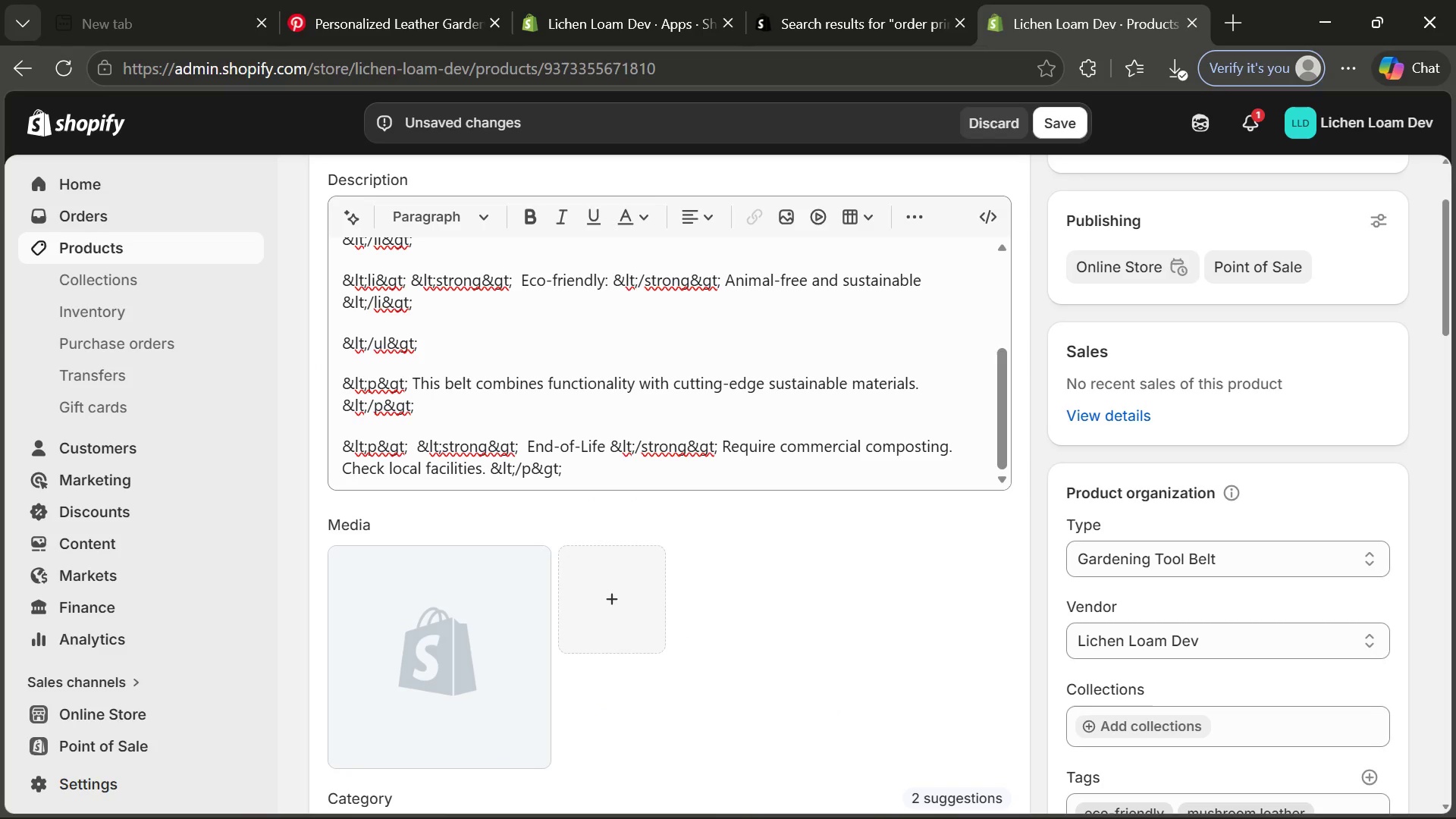 
wait(6.88)
 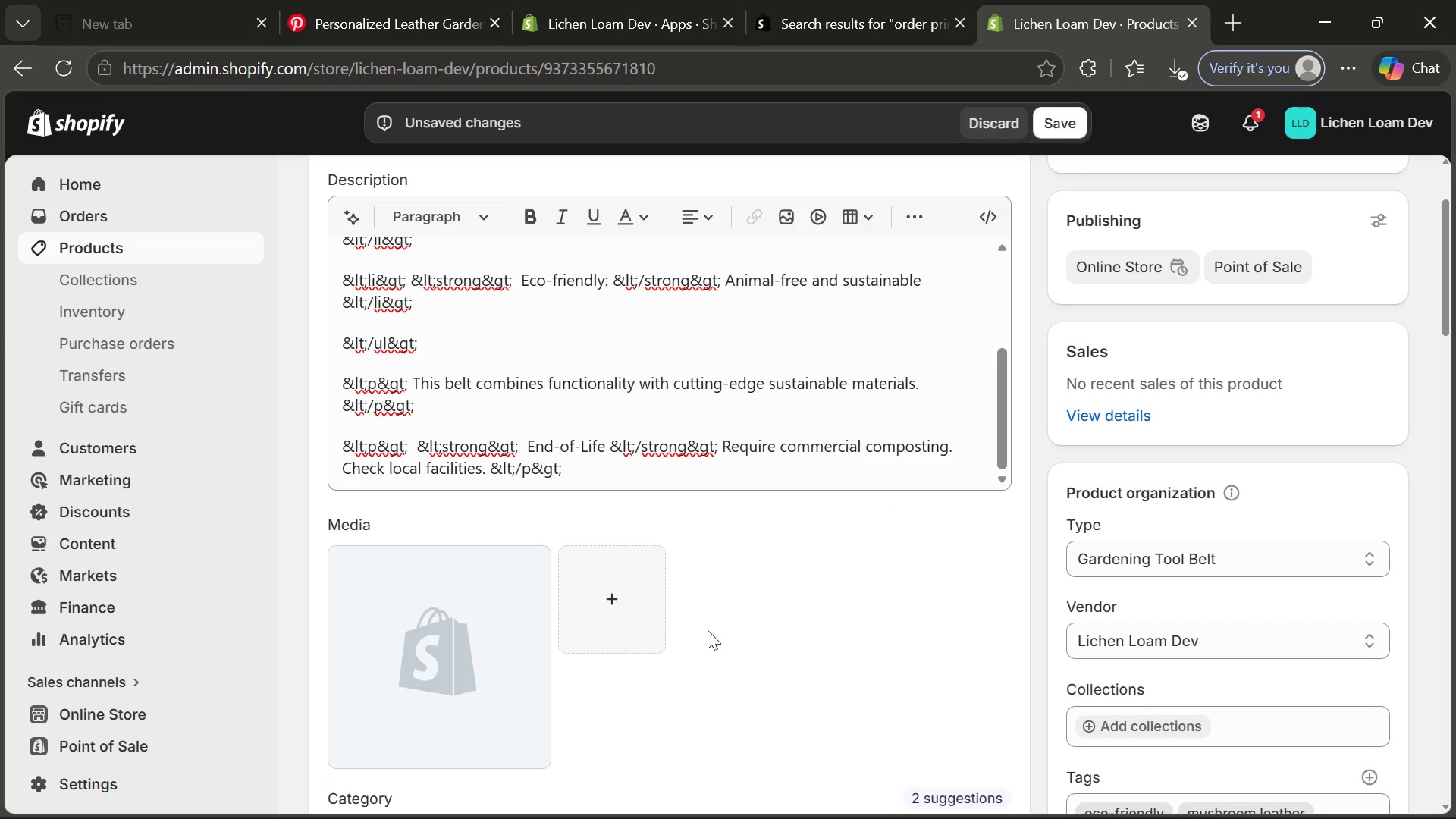 
left_click([963, 799])